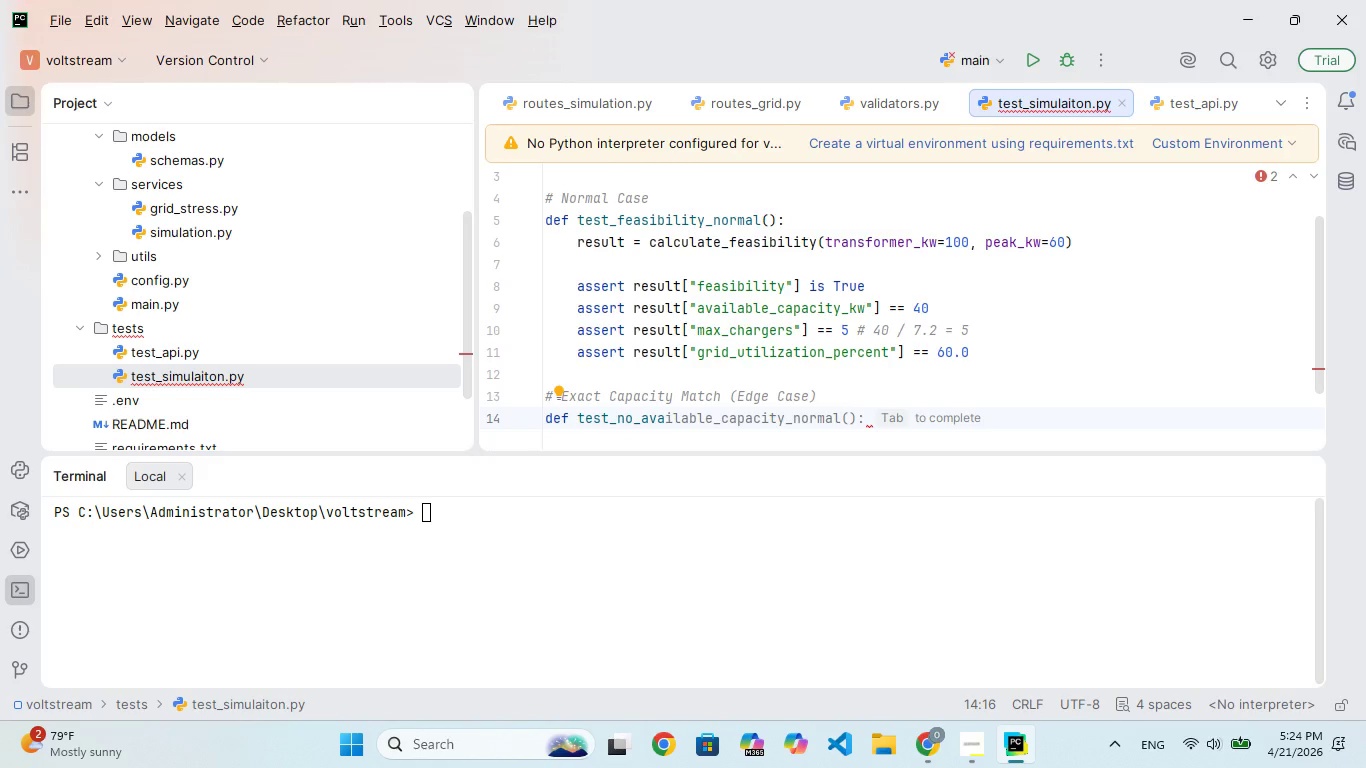 
hold_key(key=L, duration=0.34)
 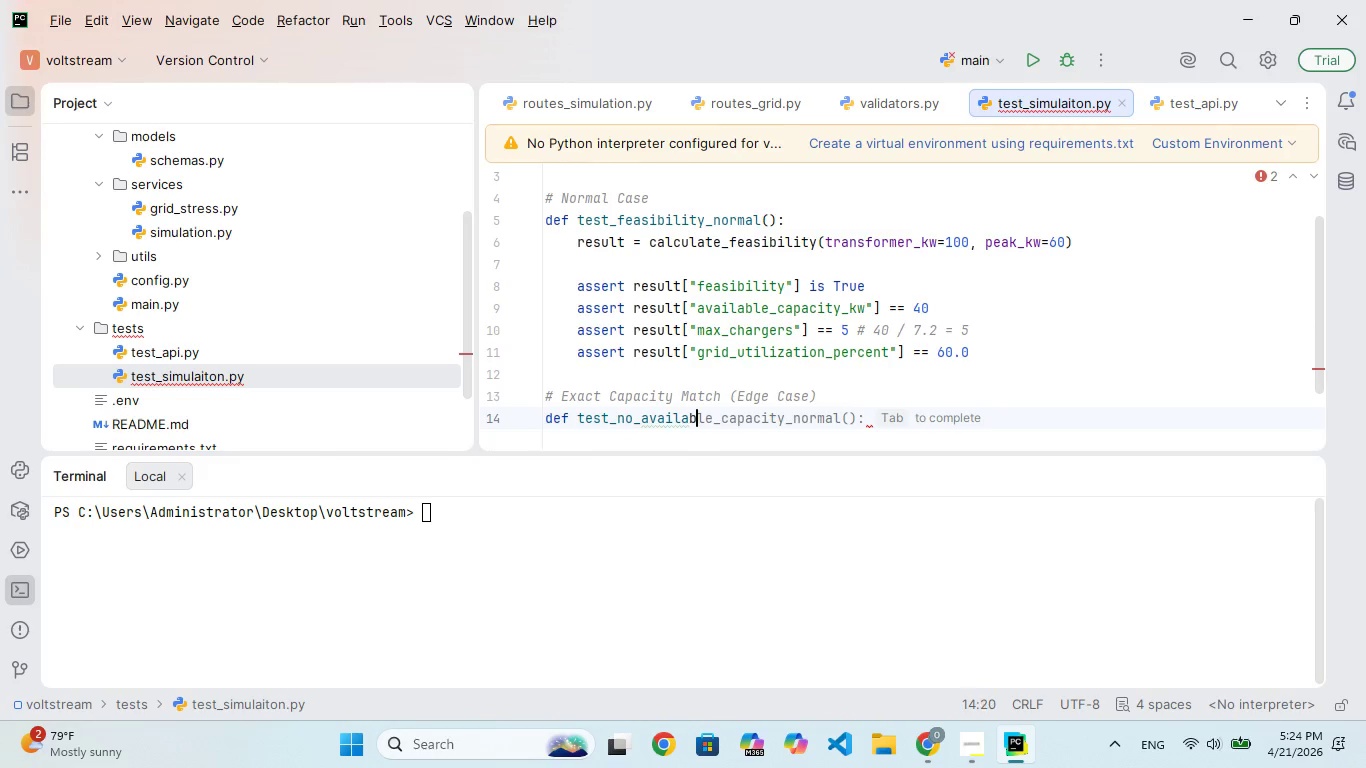 
hold_key(key=L, duration=0.42)
 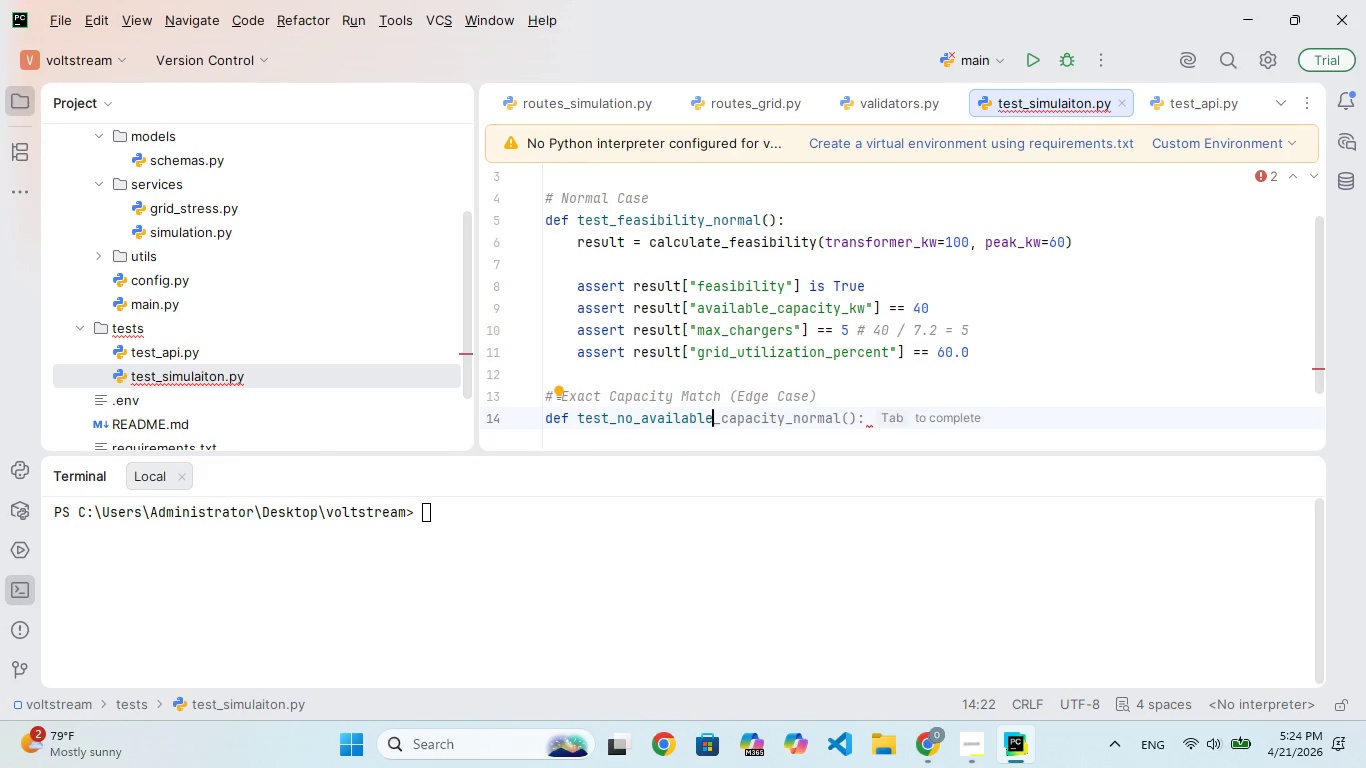 
key(ArrowRight)
 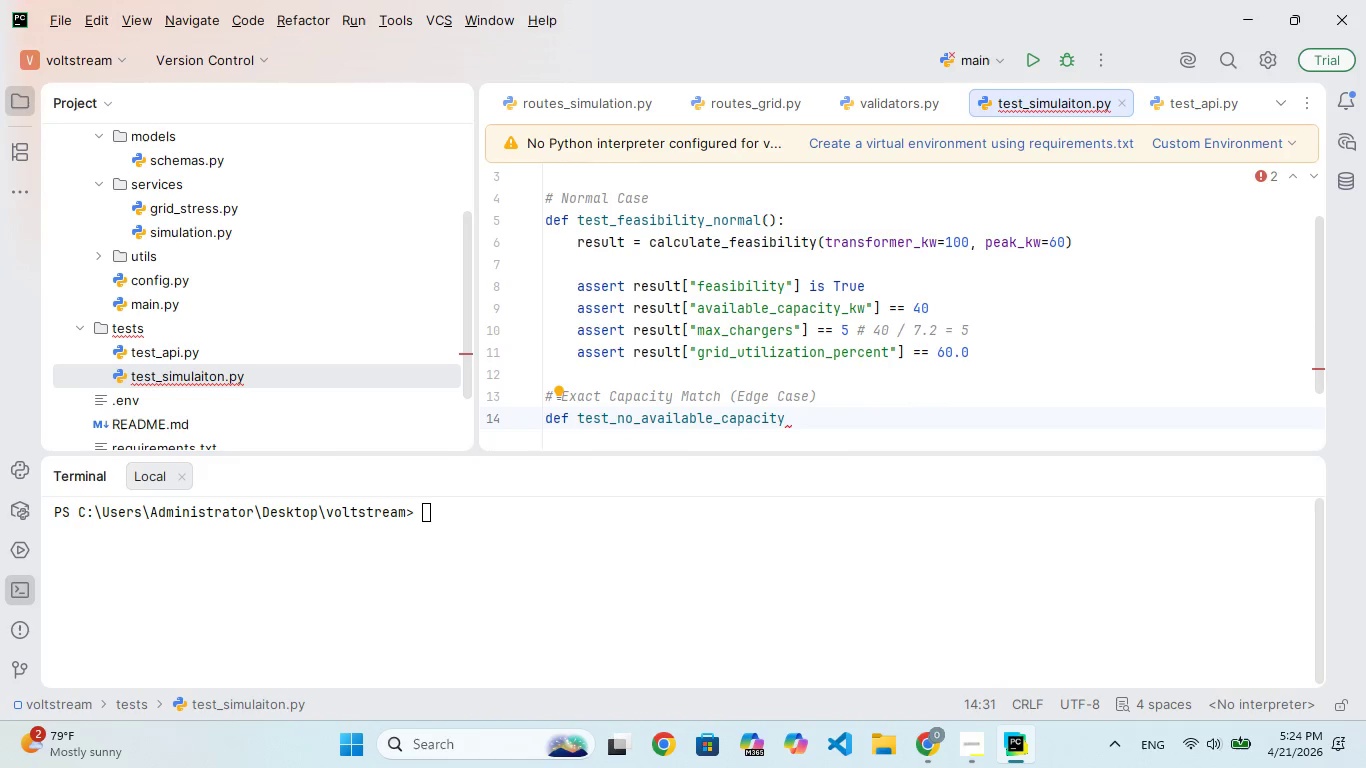 
key(Shift+9)
 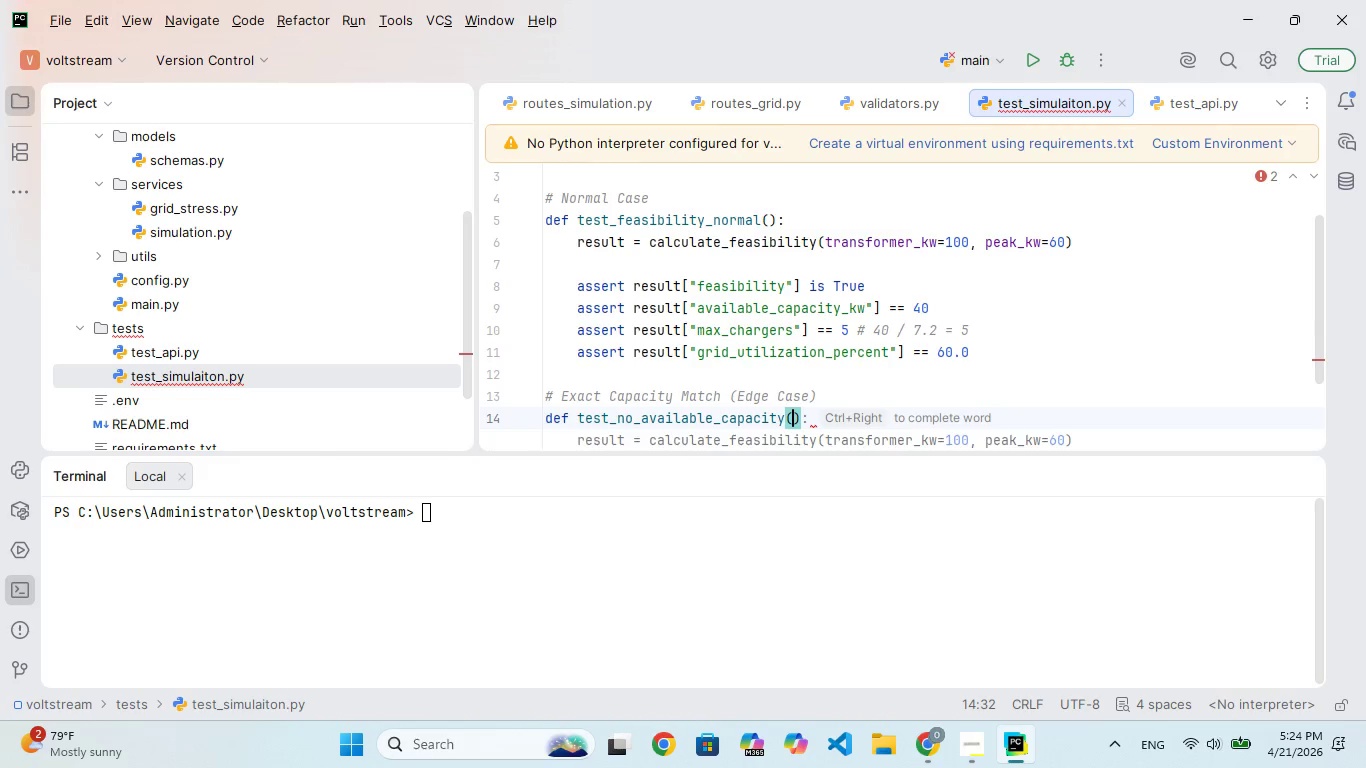 
key(ArrowRight)
 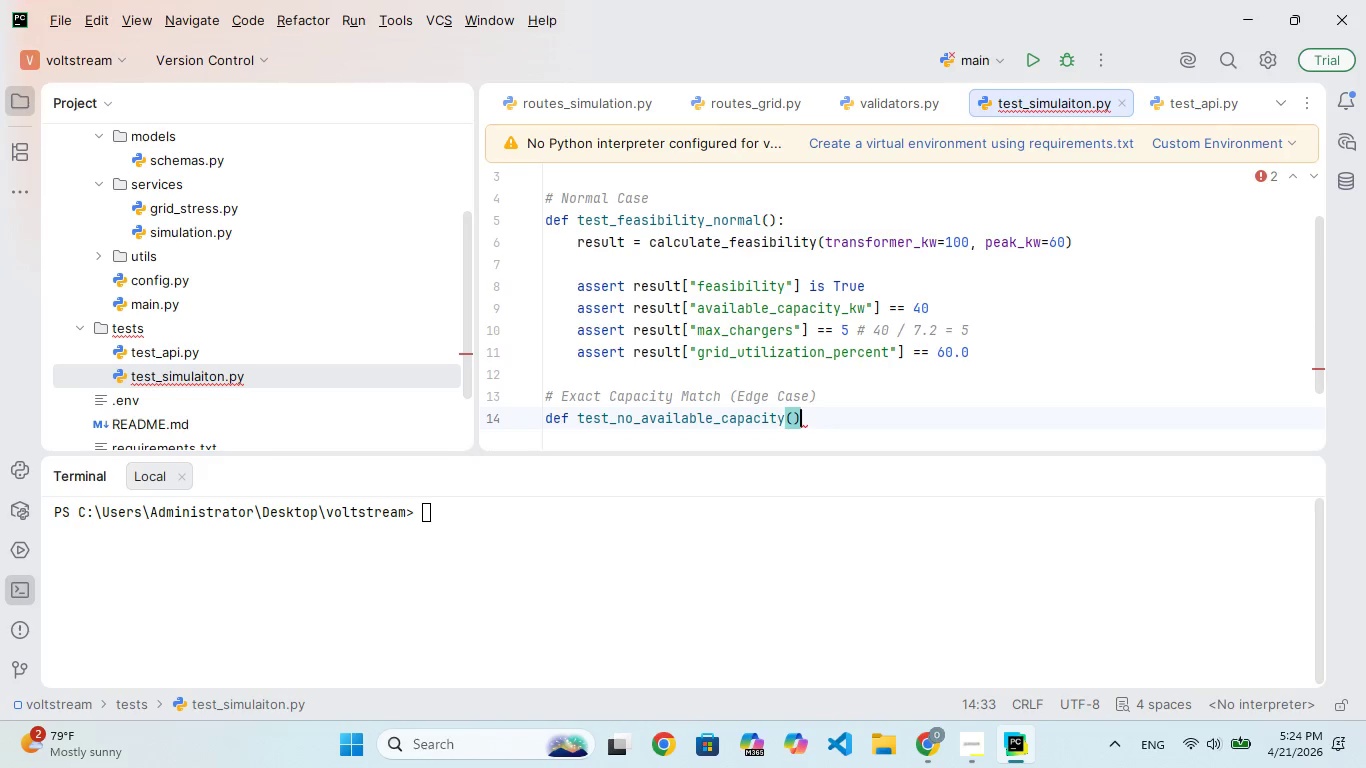 
key(Shift+Semicolon)
 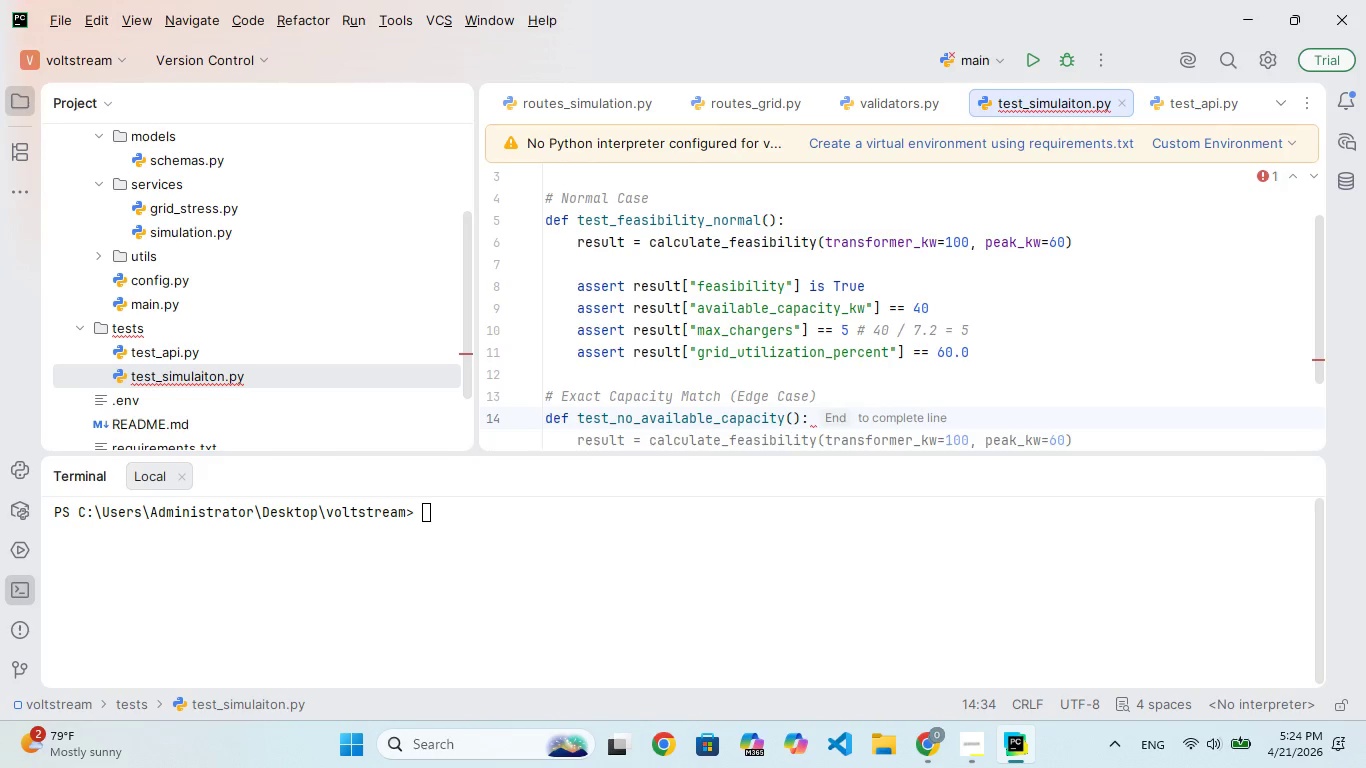 
key(Enter)
 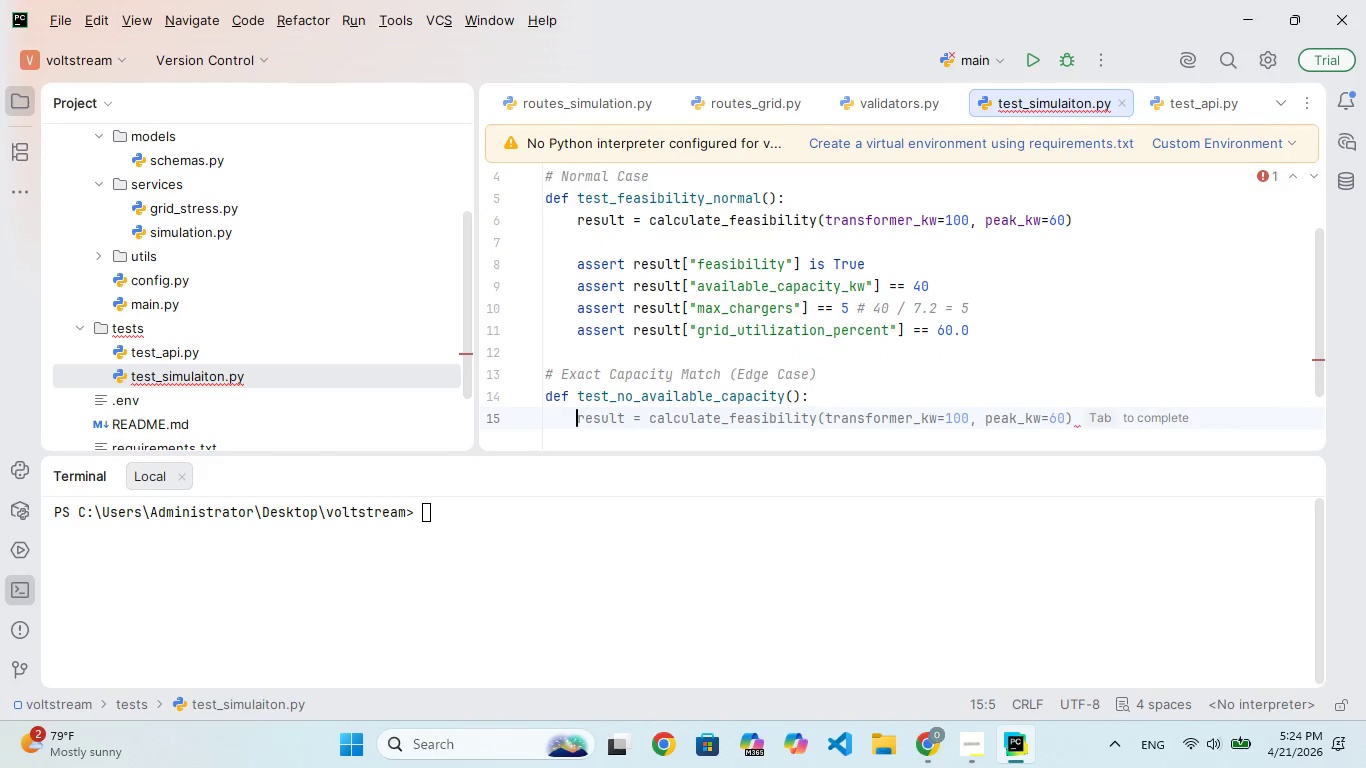 
type(resut = calculate_feasibility(transfrmer_kw=100, peak_kw=100)
 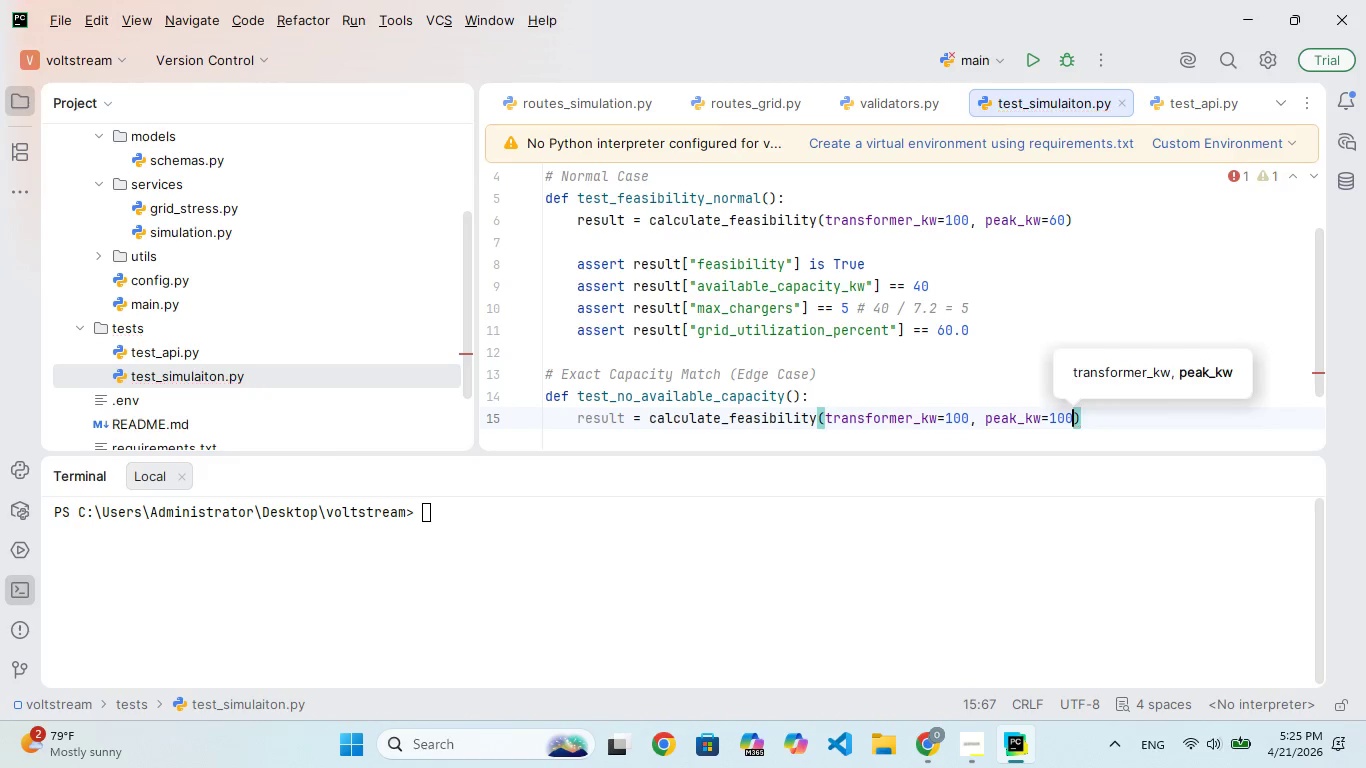 
 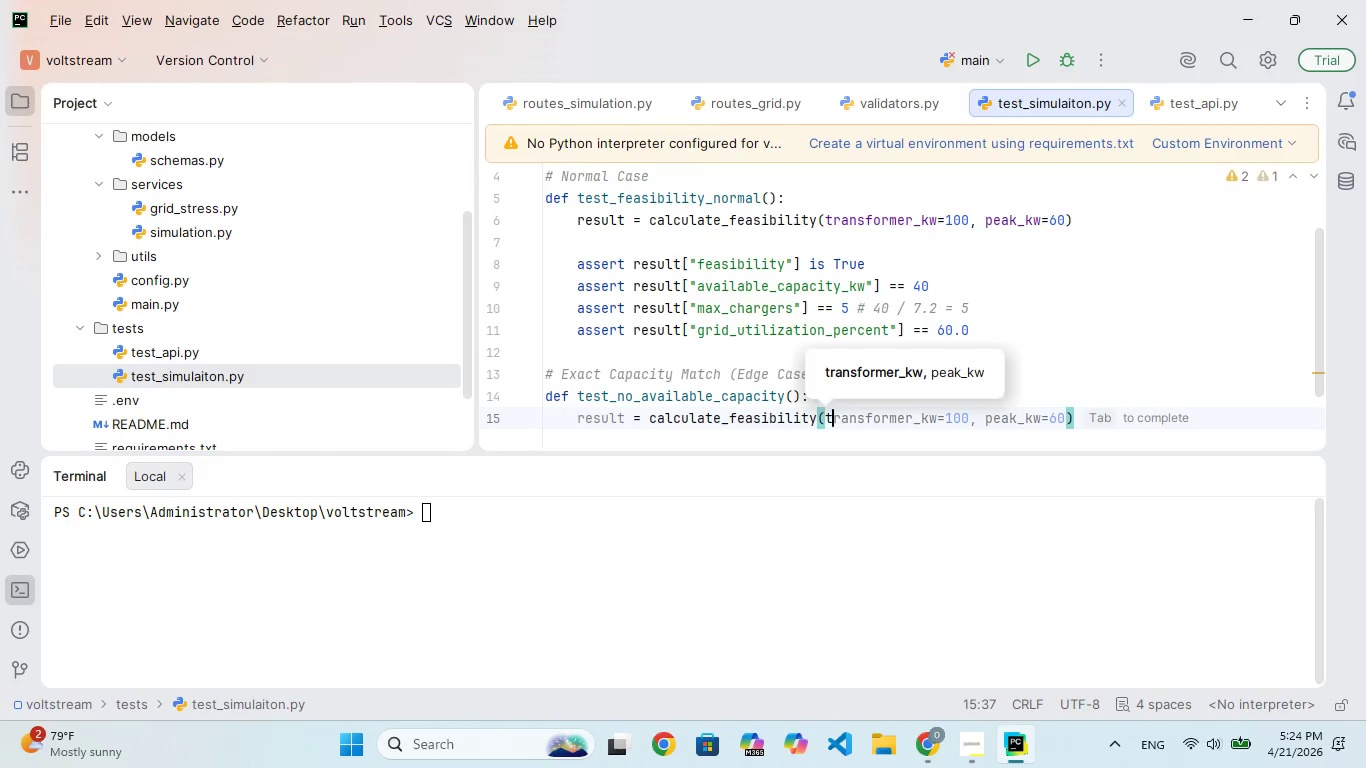 
hold_key(key=O, duration=0.36)
 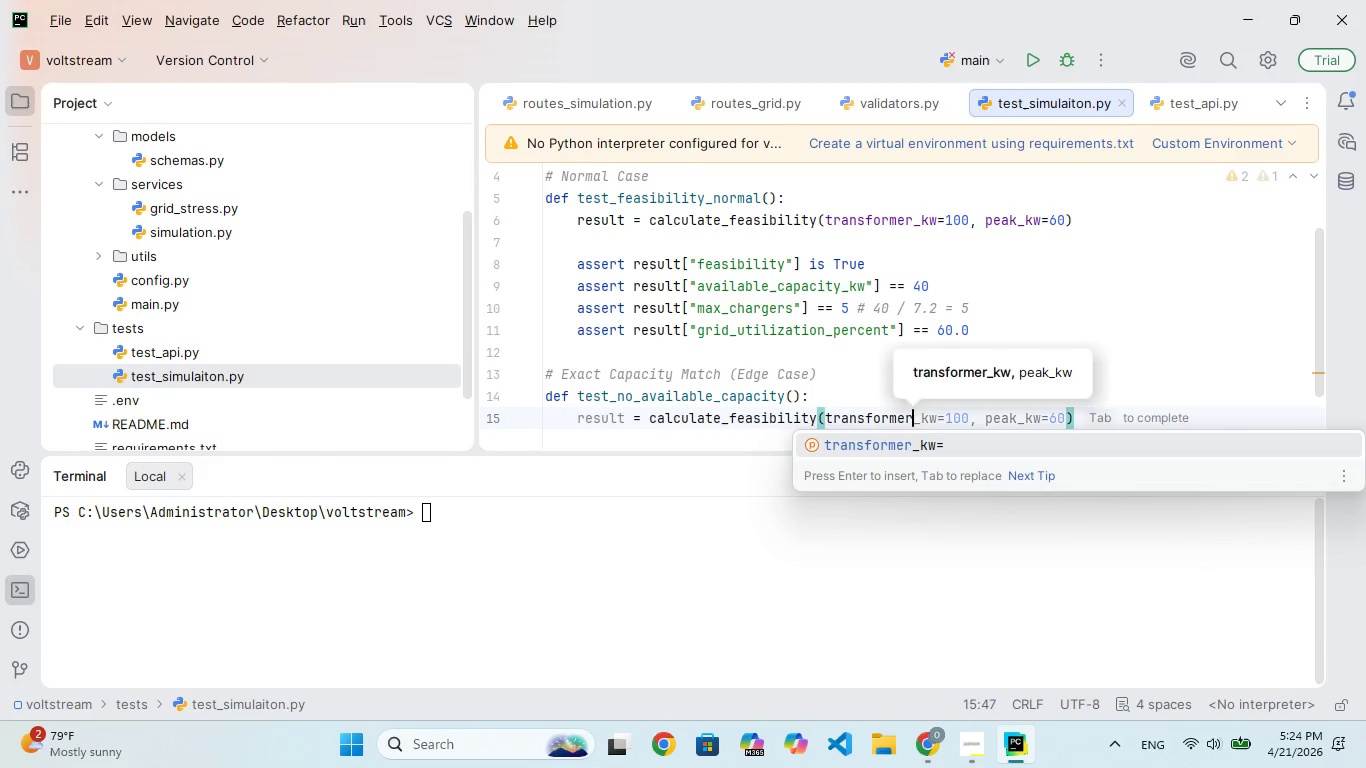 
key(ArrowRight)
 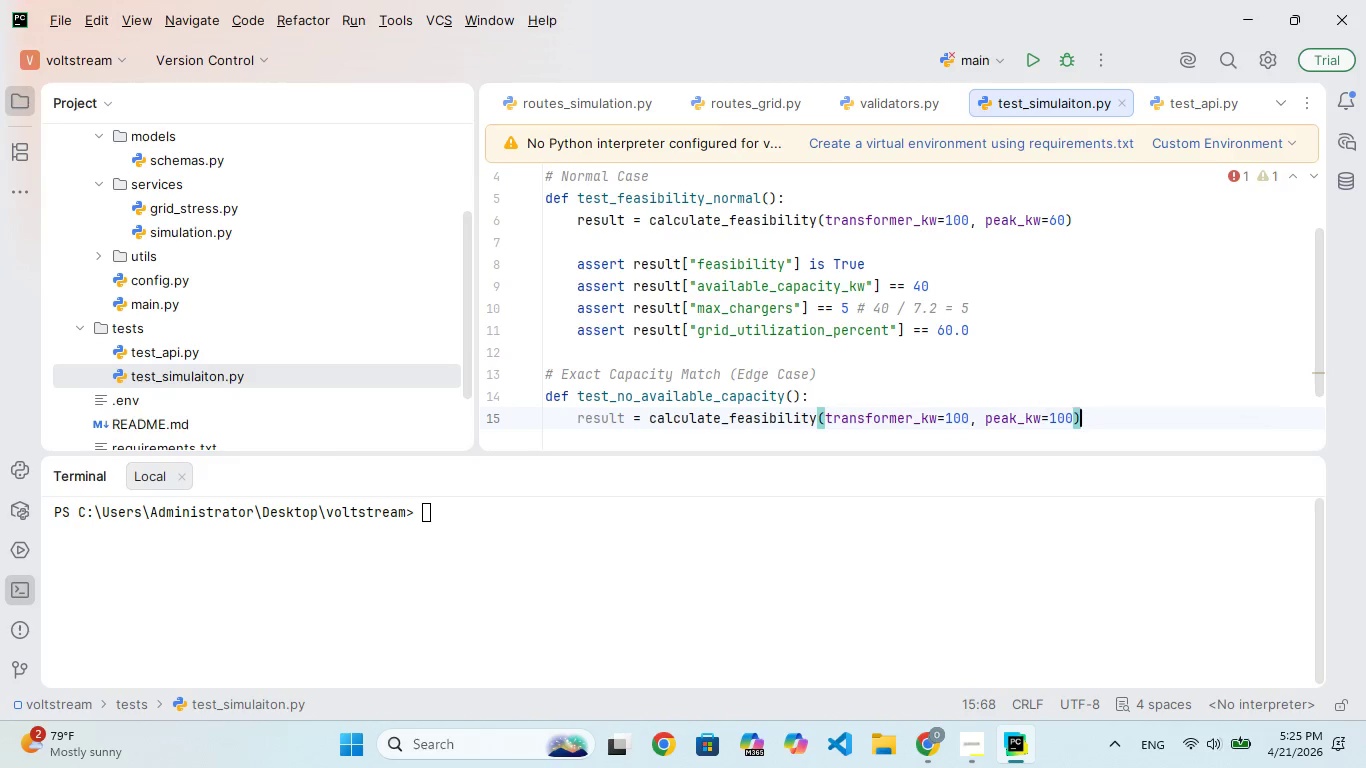 
key(Enter)
 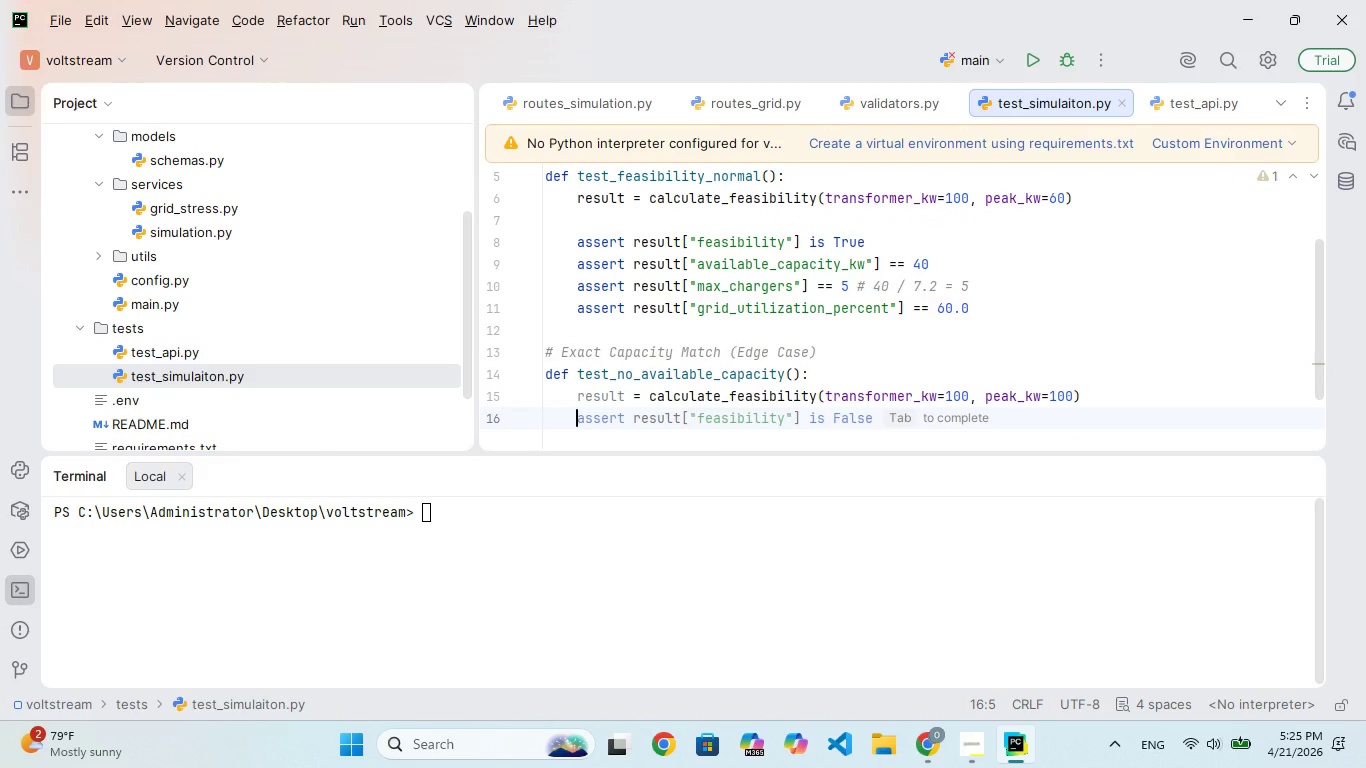 
key(Enter)
 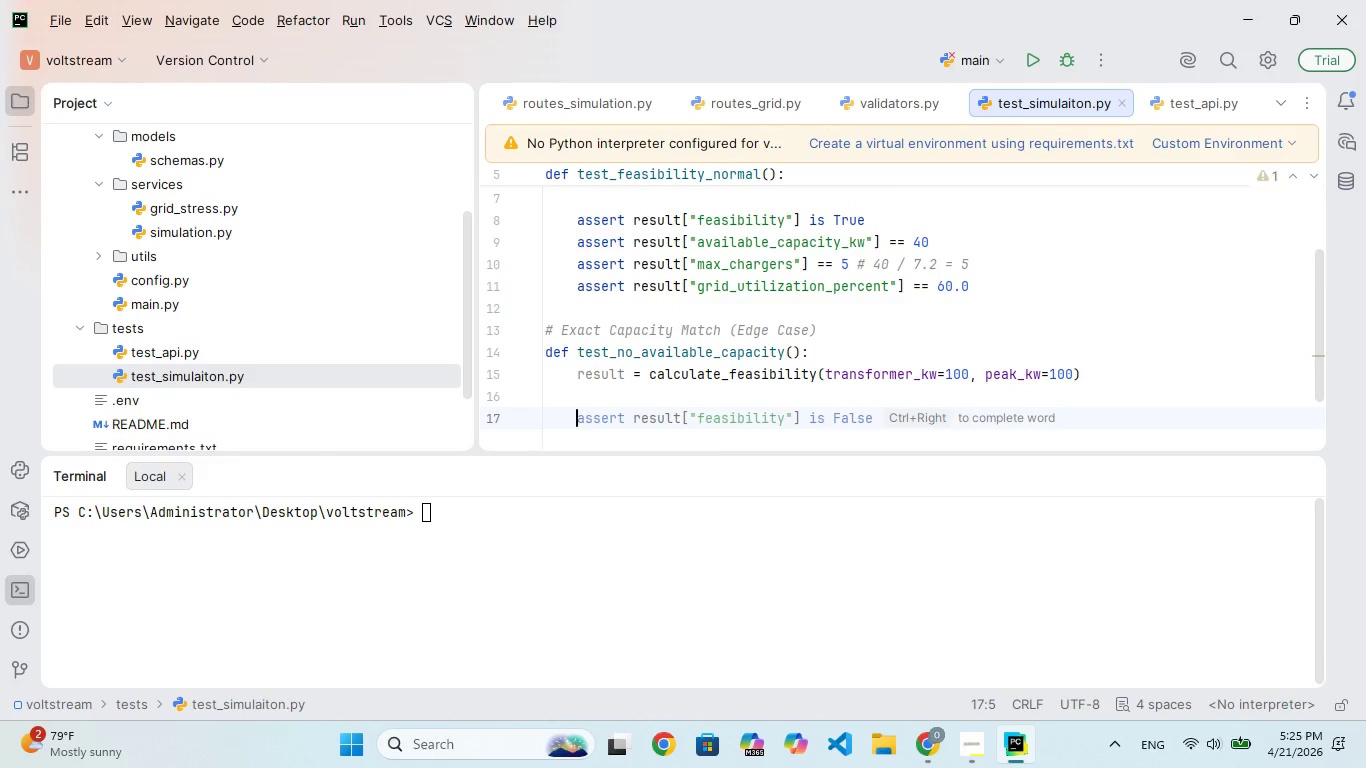 
type(assert resut["feasibe)
 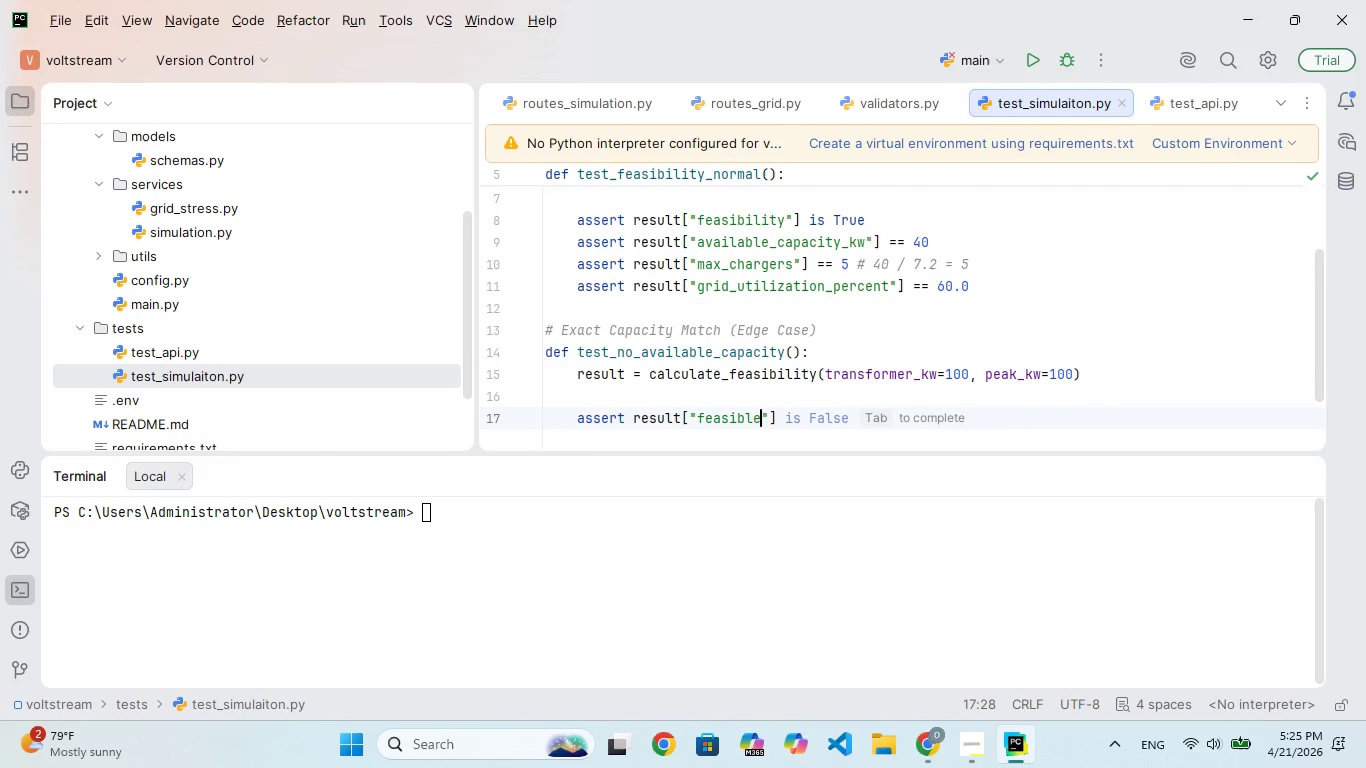 
hold_key(key=L, duration=0.34)
 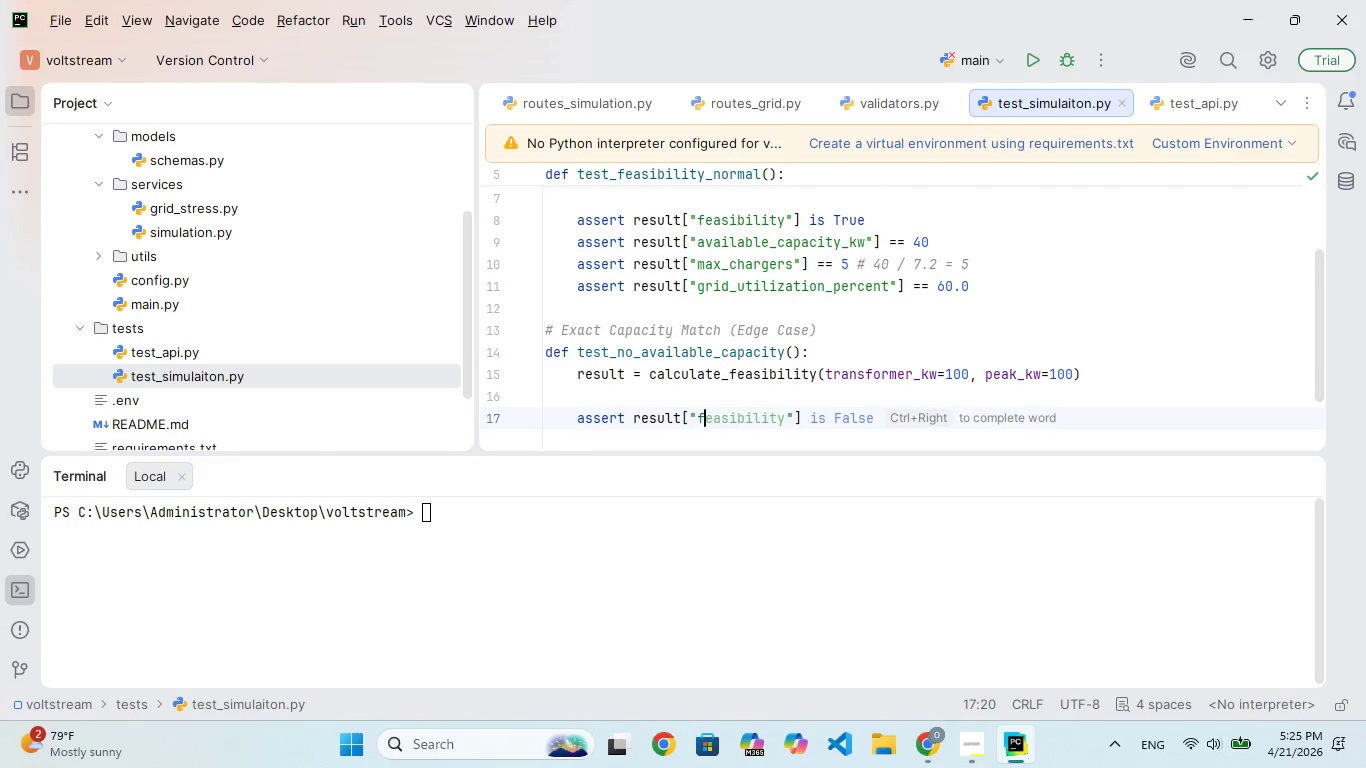 
hold_key(key=L, duration=0.34)
 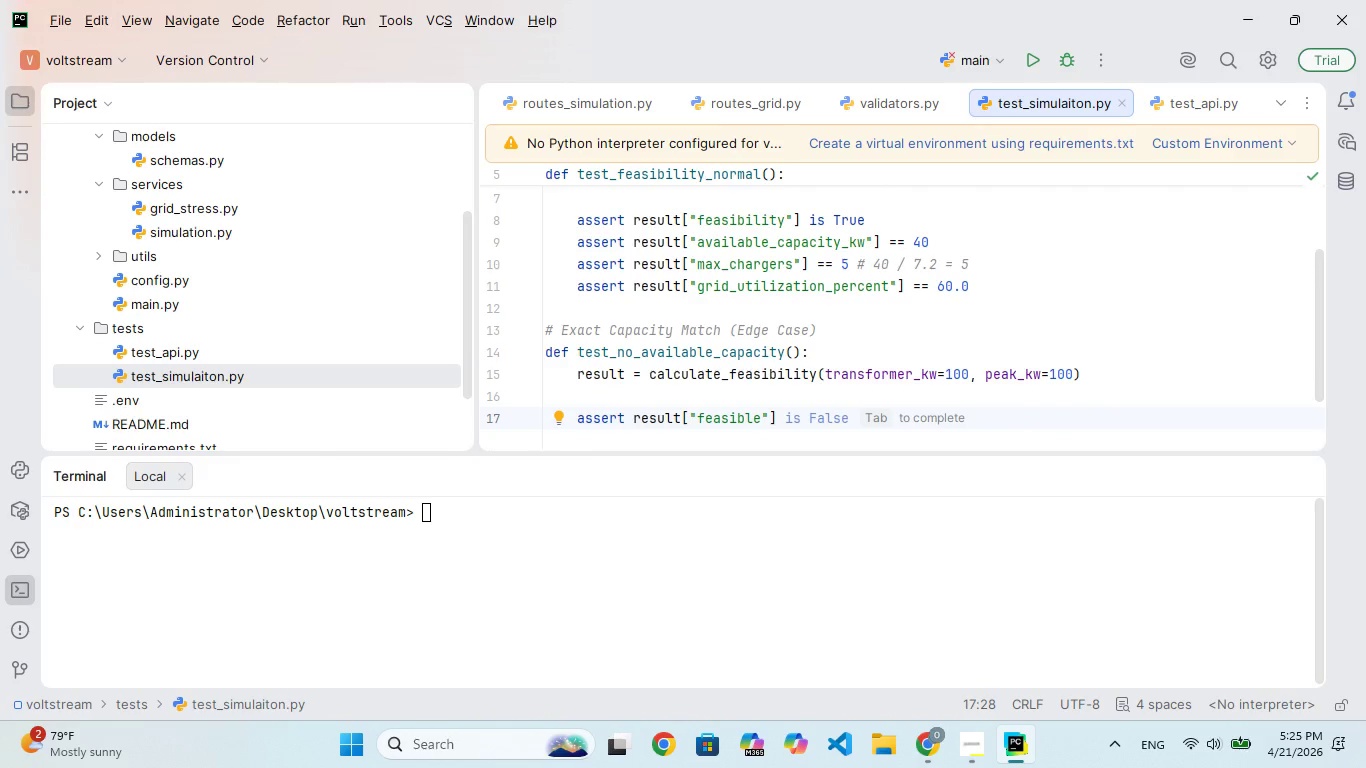 
key(ArrowRight)
 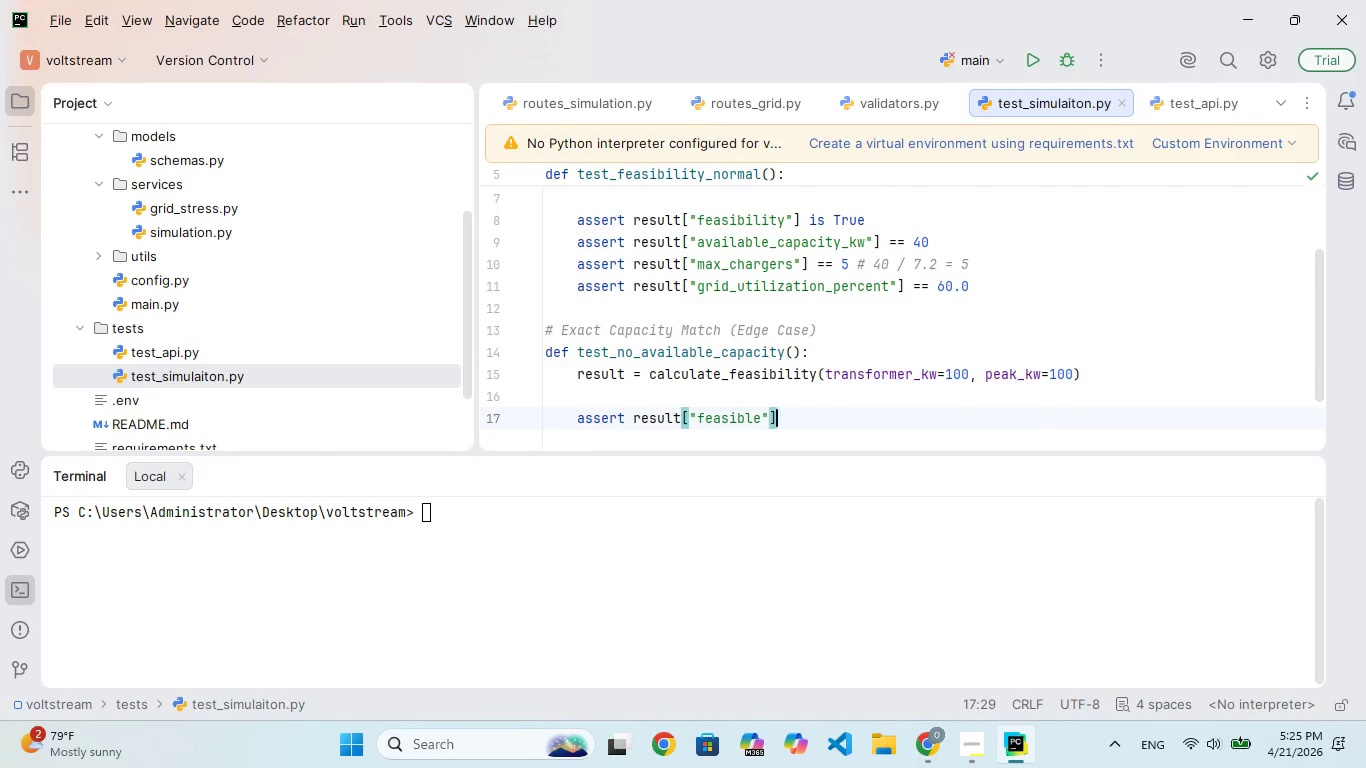 
key(ArrowRight)
 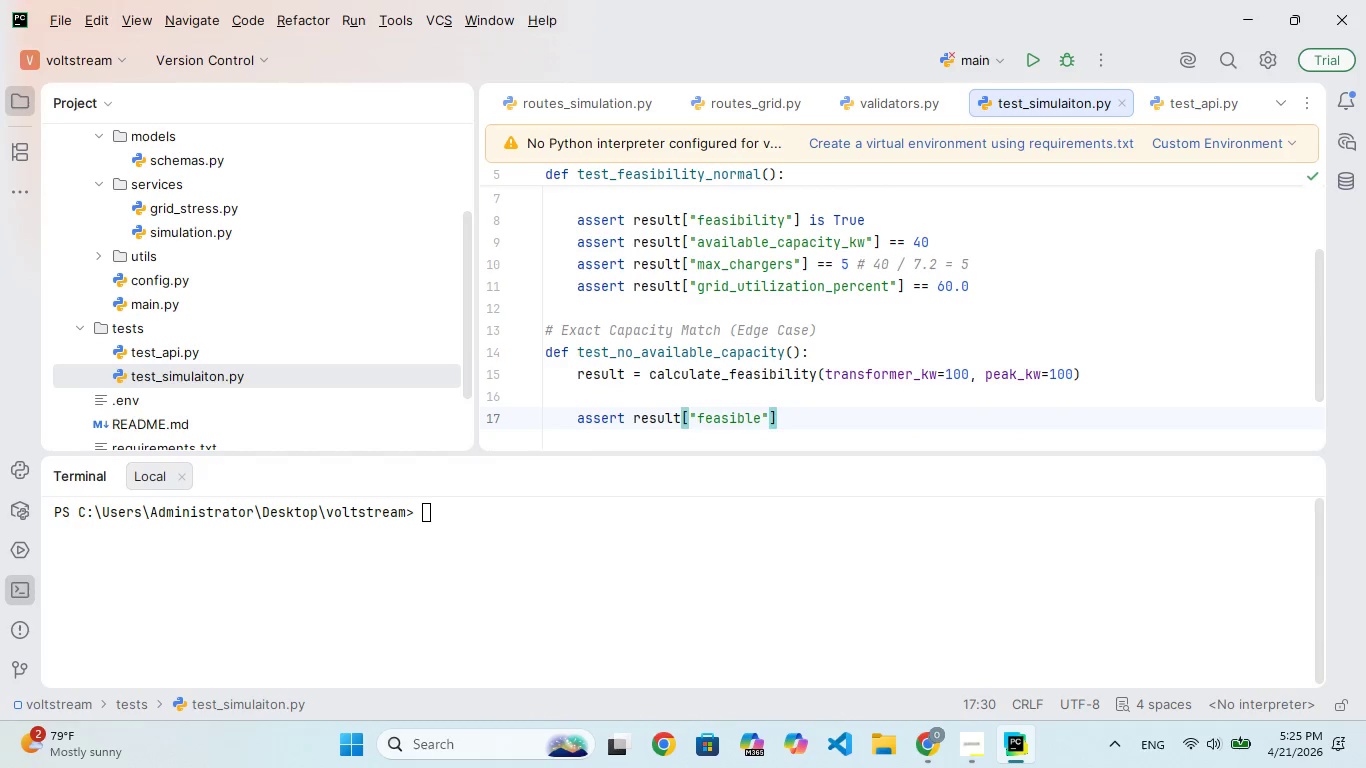 
type( is H)
key(Backspace)
type(f)
key(Backspace)
type(Flse)
 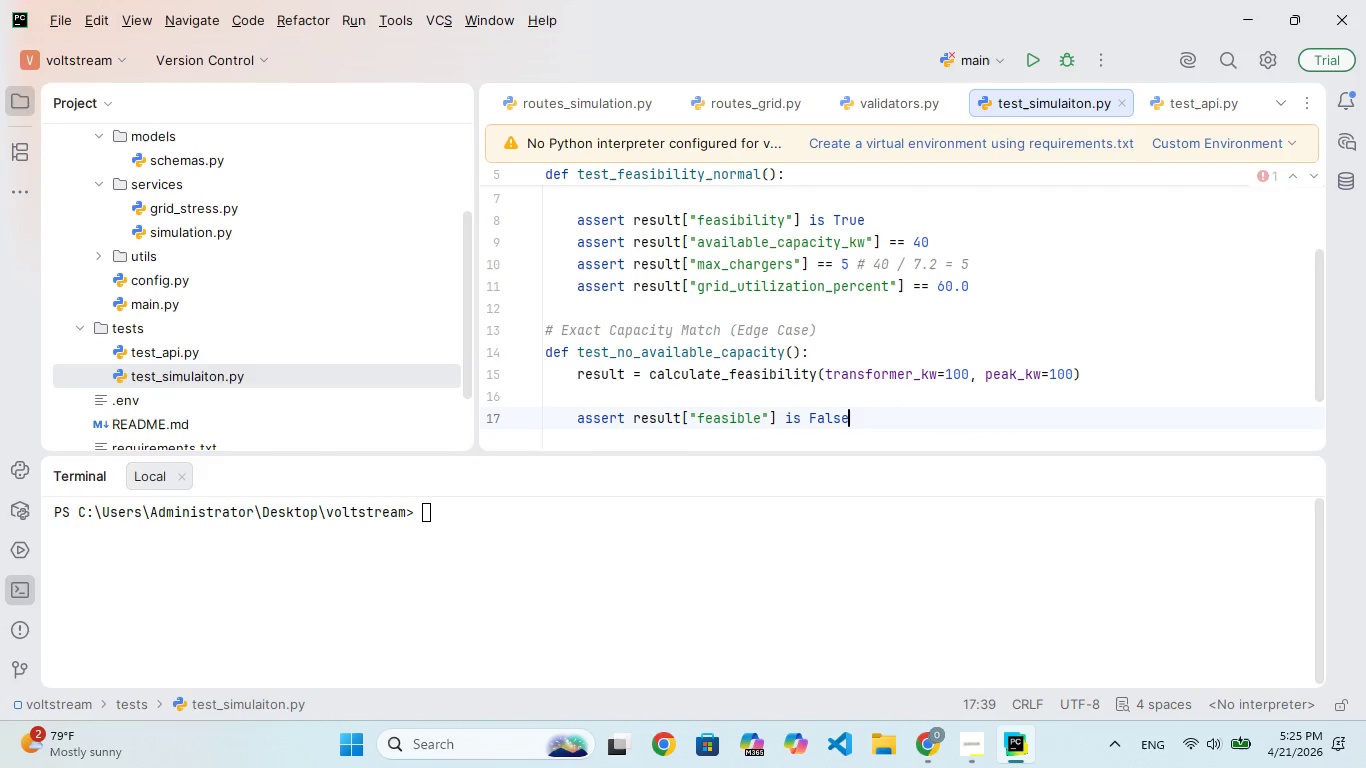 
hold_key(key=A, duration=0.36)
 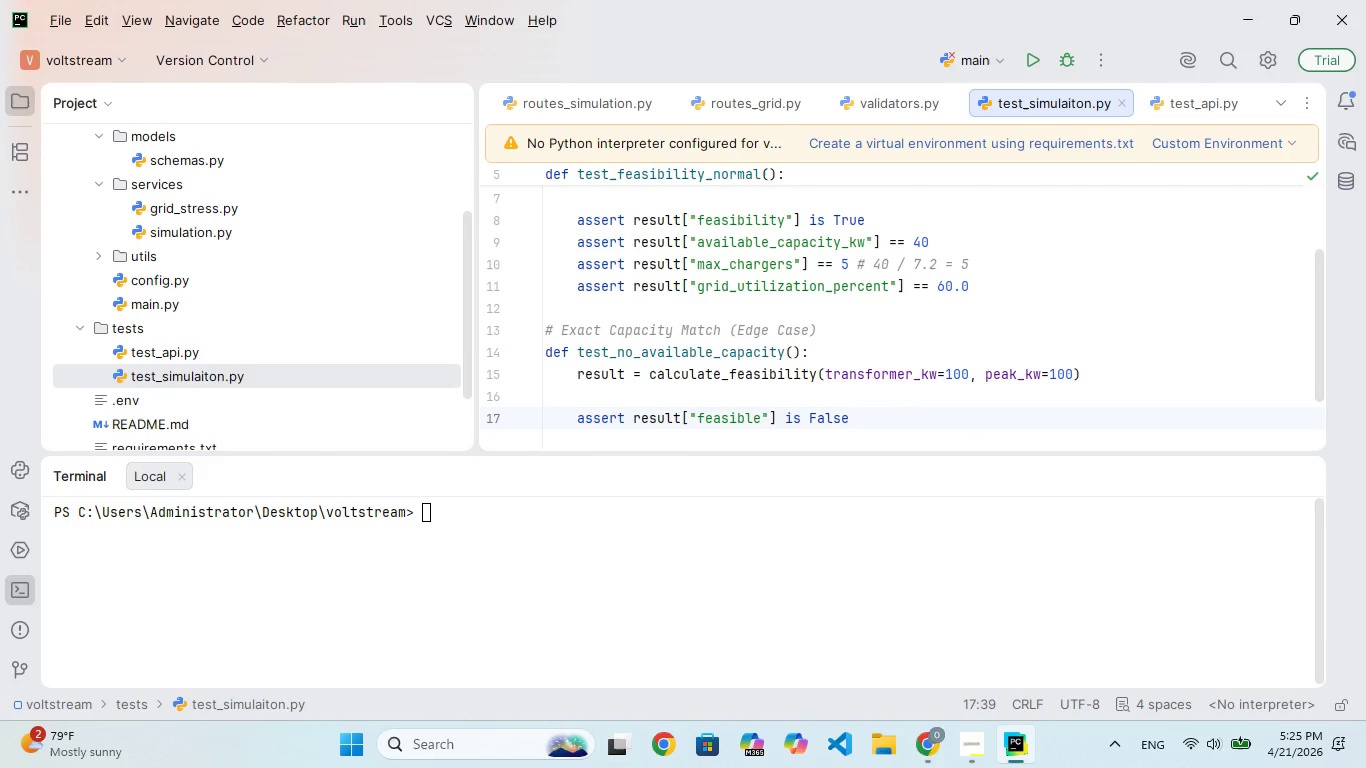 
key(Enter)
 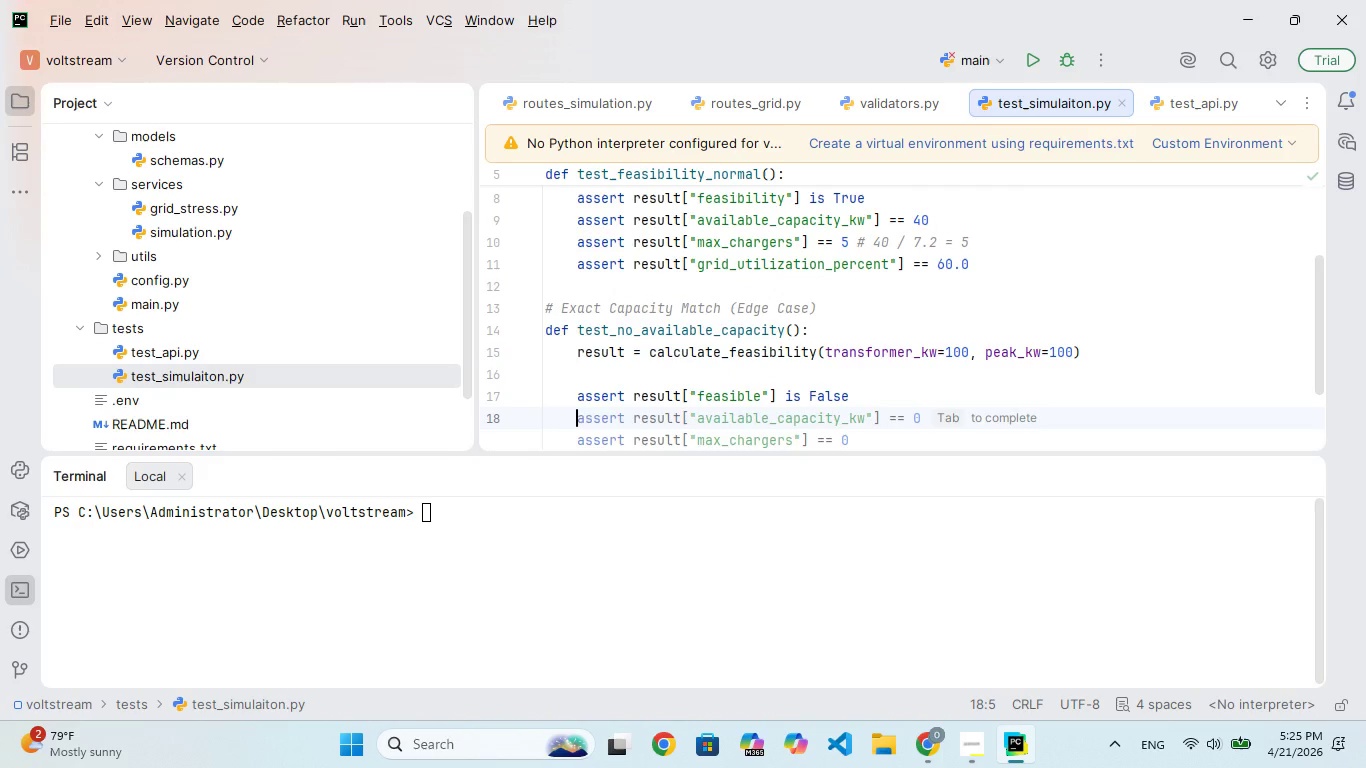 
type(assert relt["ax_charers)
 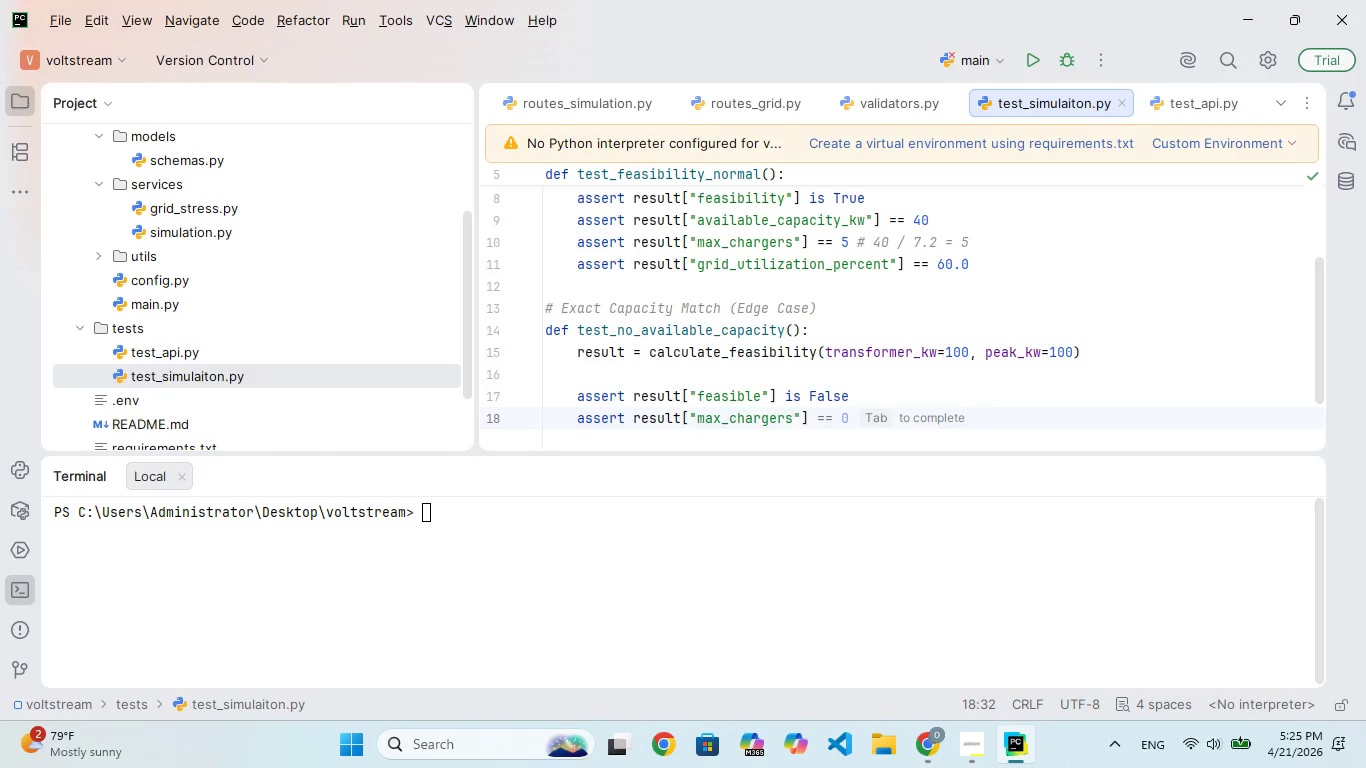 
hold_key(key=U, duration=0.31)
 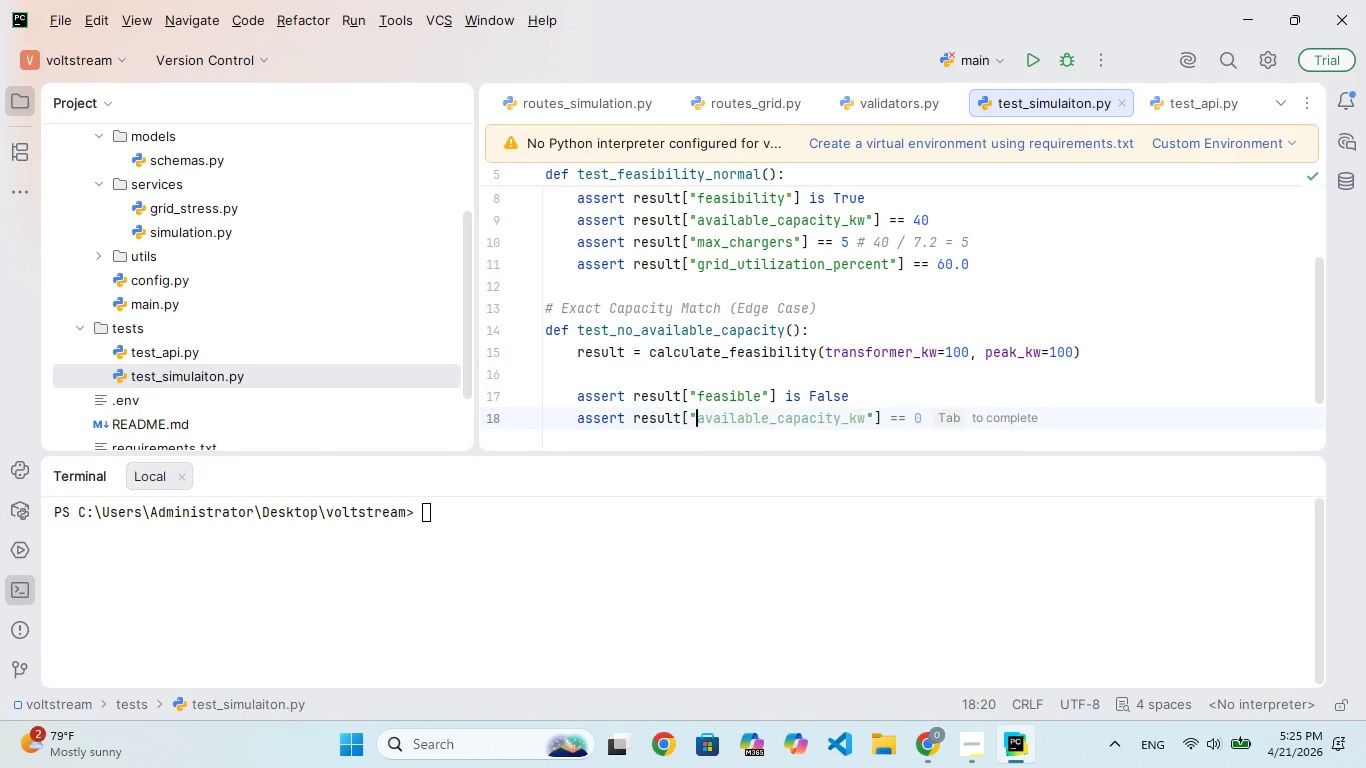 
hold_key(key=M, duration=0.31)
 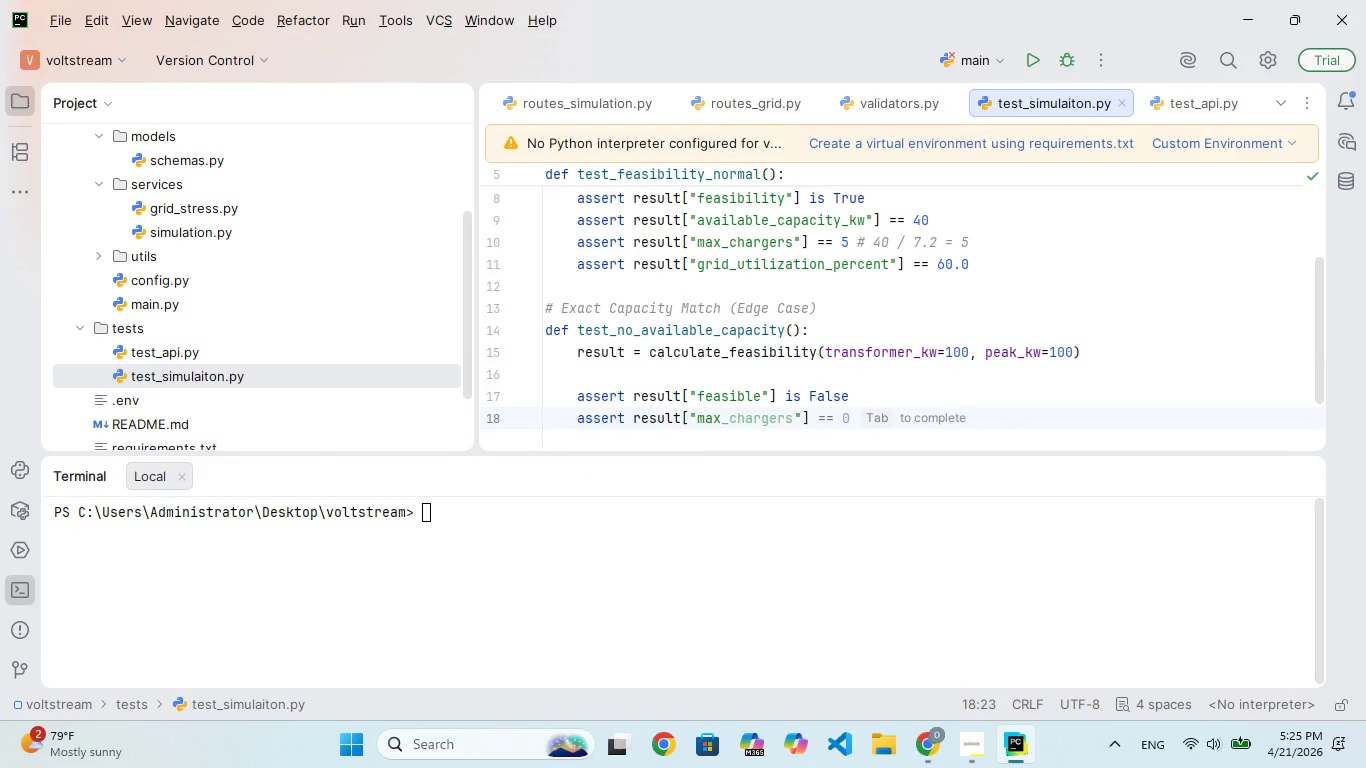 
hold_key(key=G, duration=0.31)
 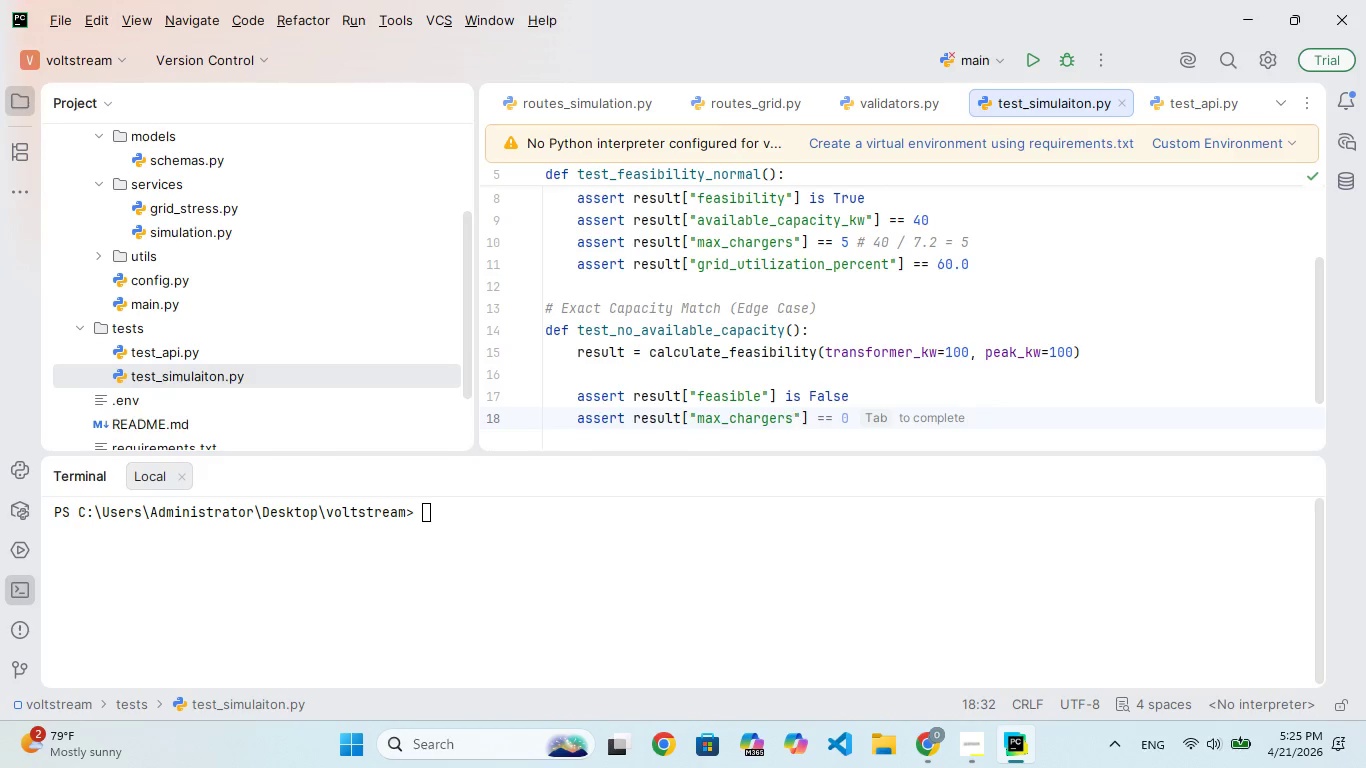 
key(ArrowRight)
 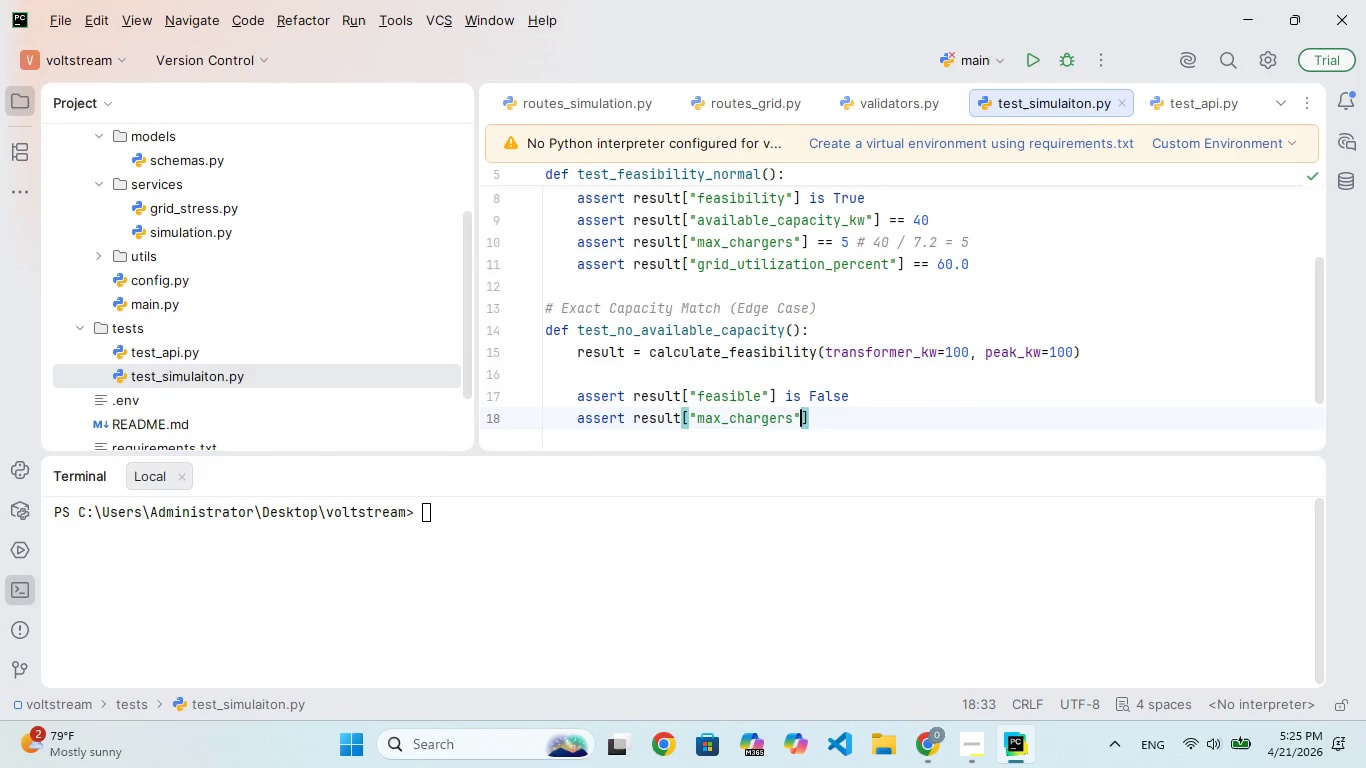 
key(ArrowRight)
 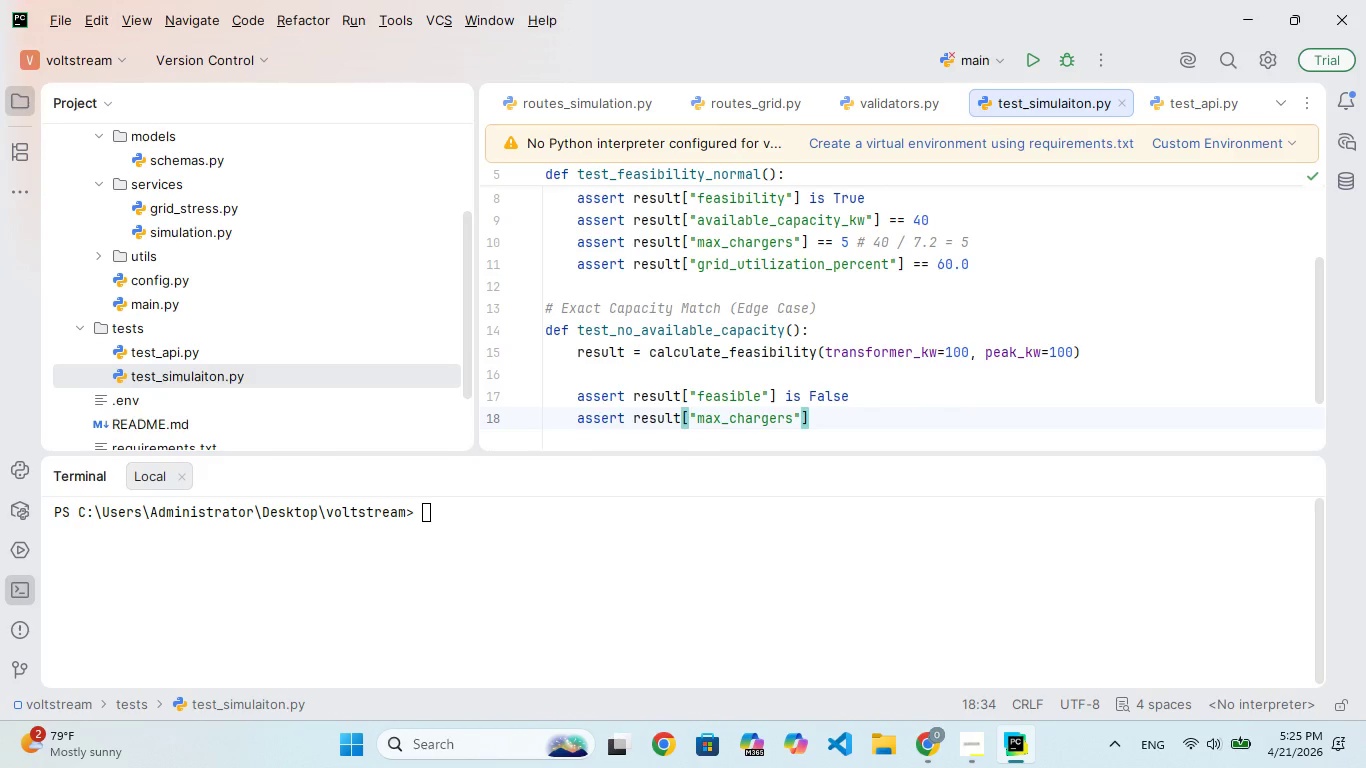 
key(Space)
 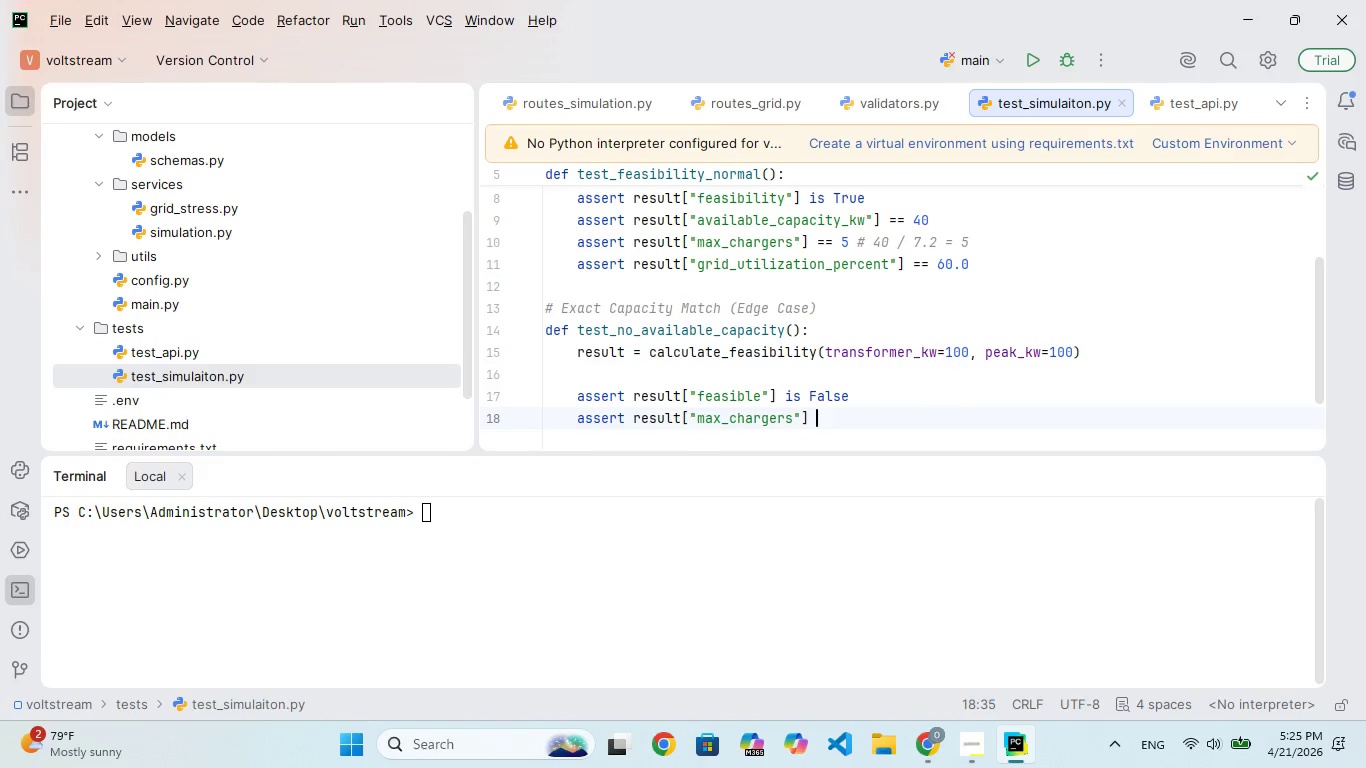 
key(Equal)
 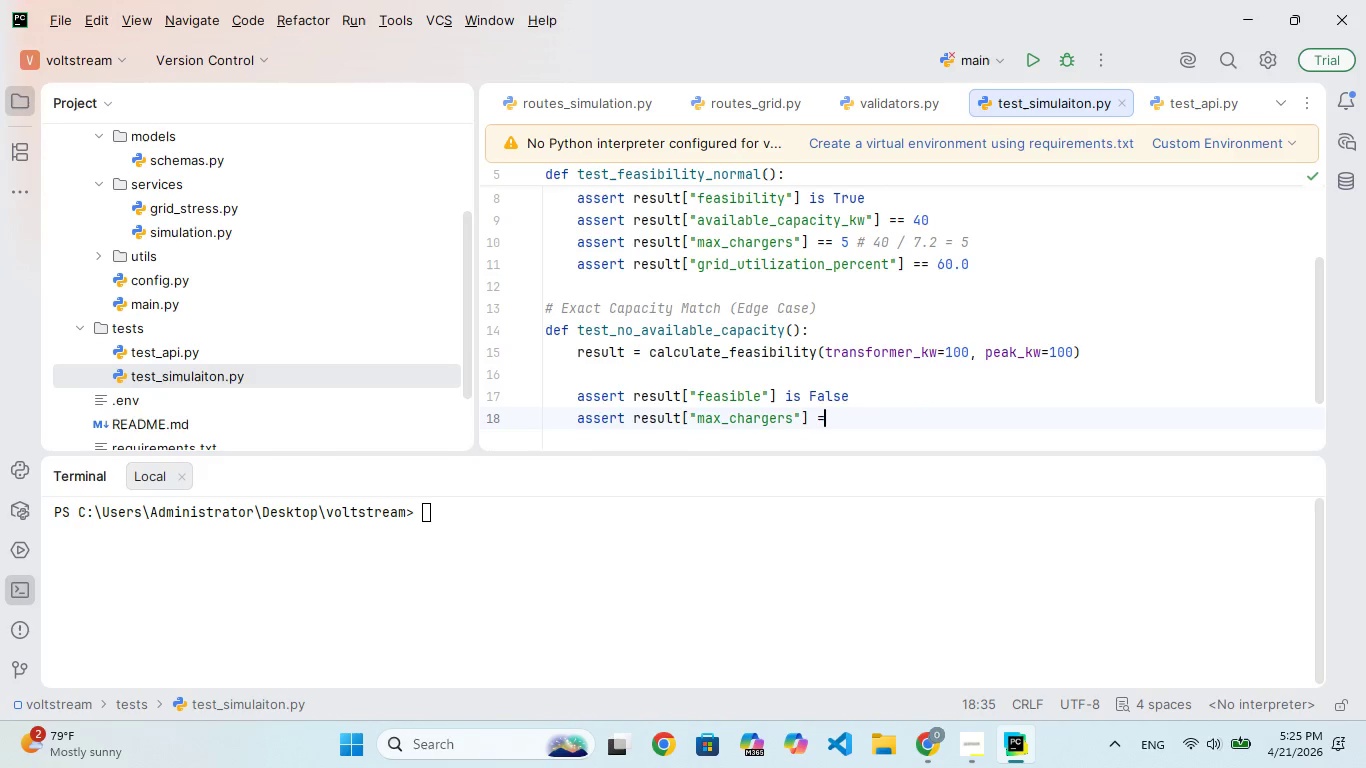 
key(Equal)
 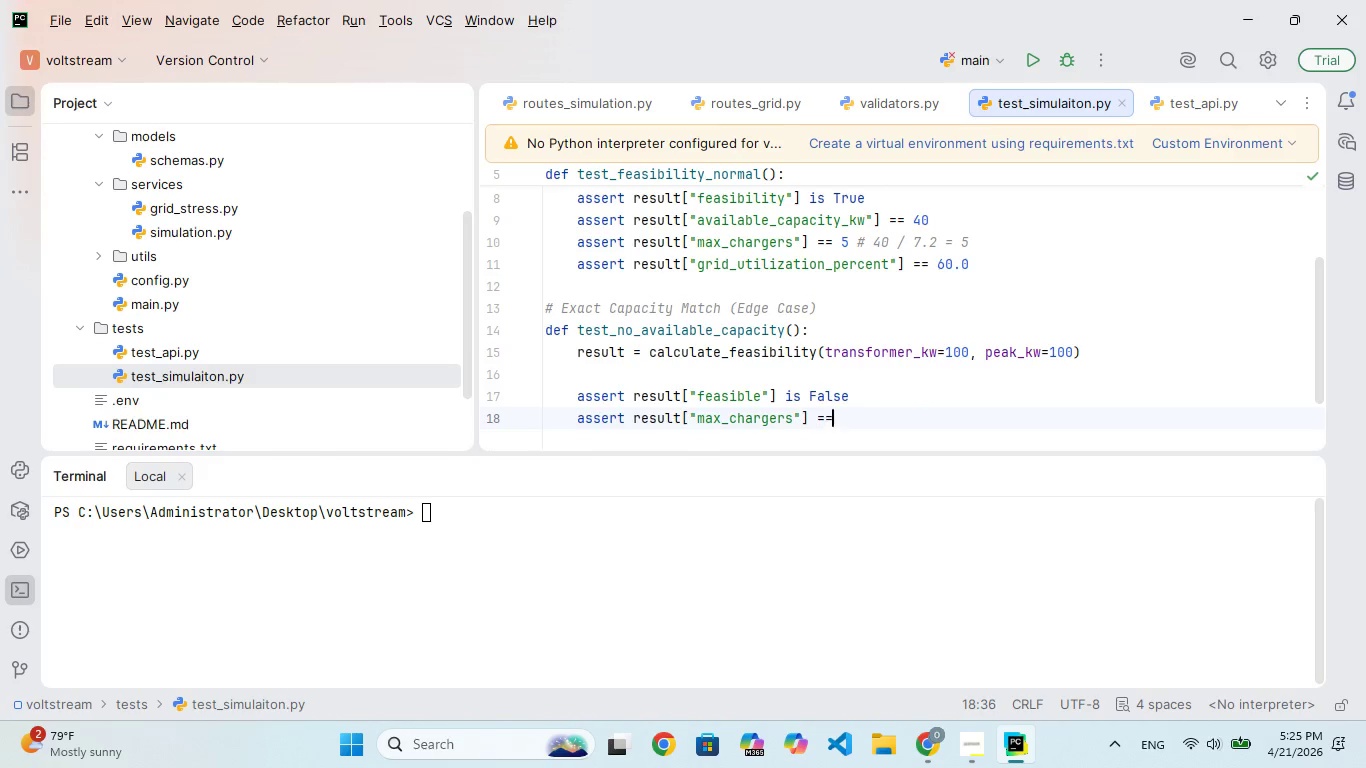 
key(Space)
 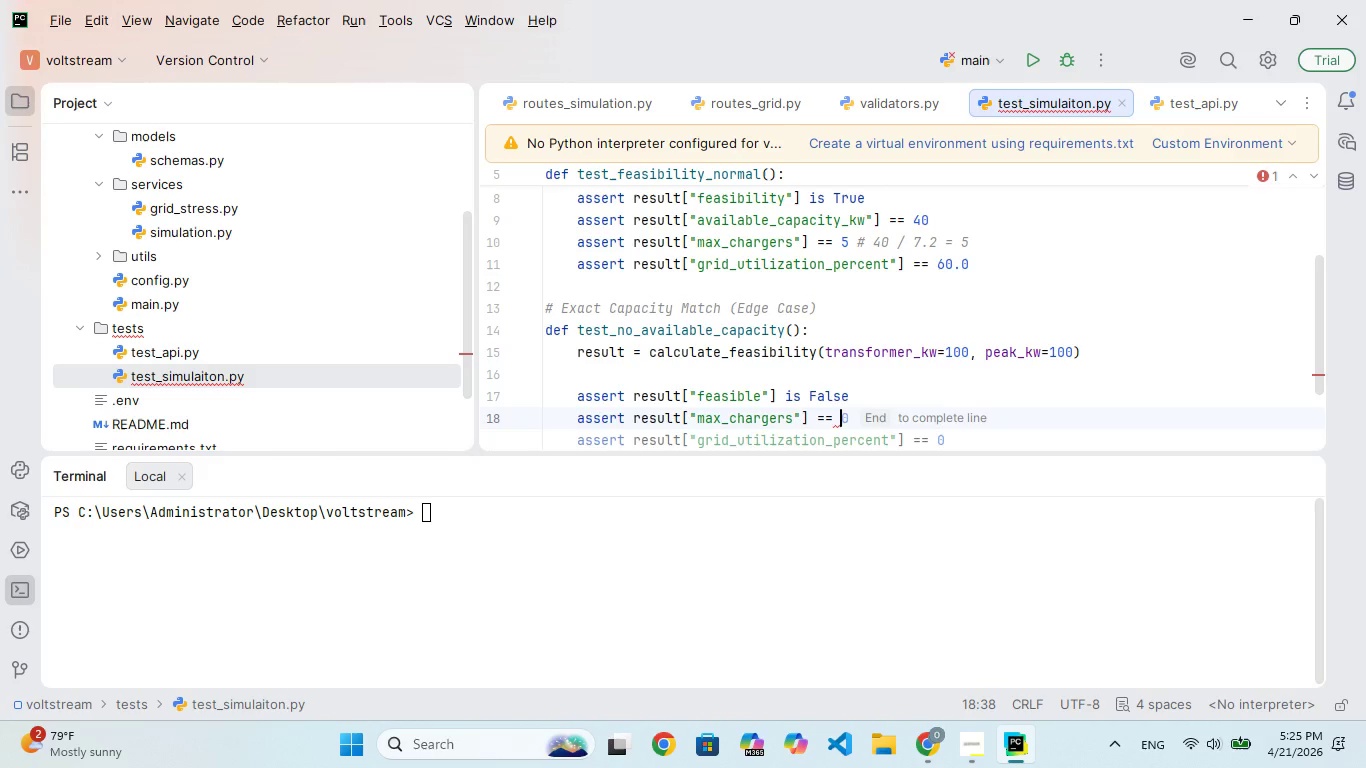 
key(0)
 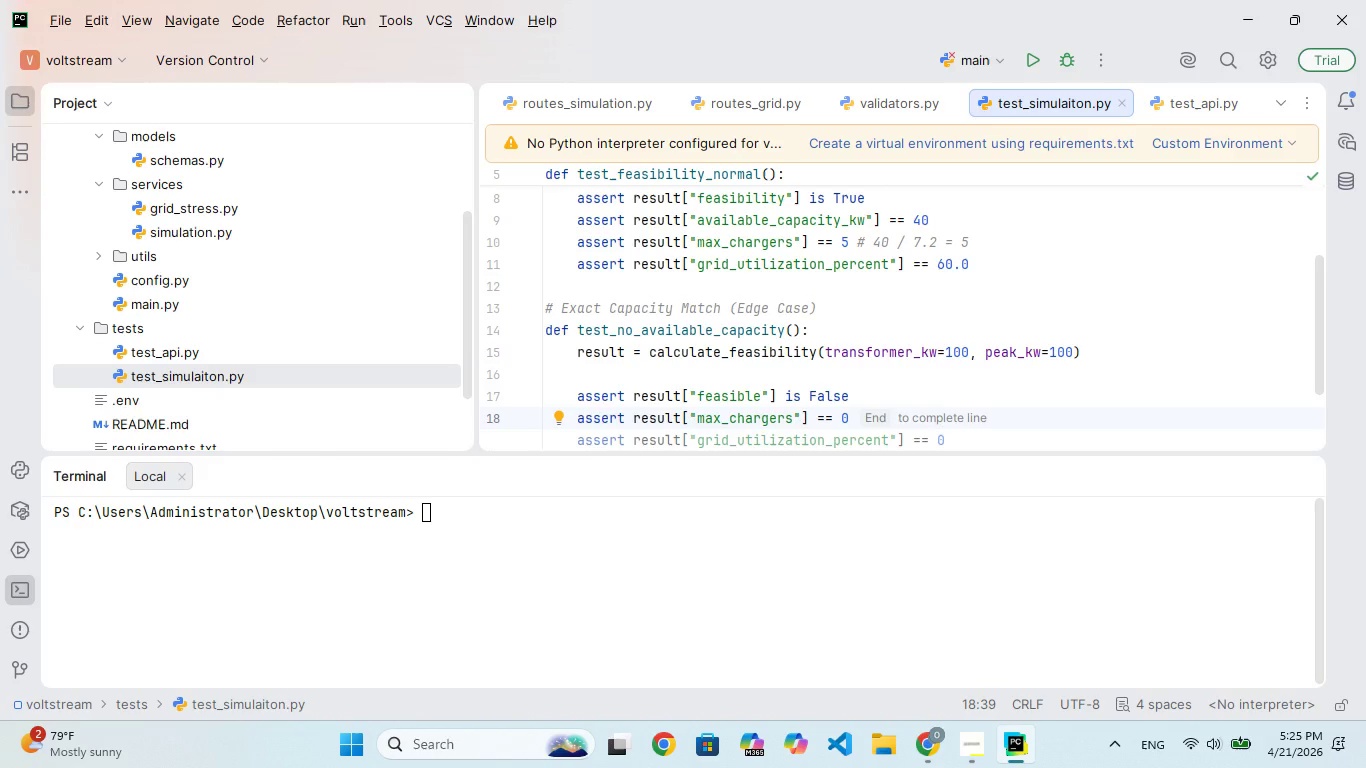 
key(Enter)
 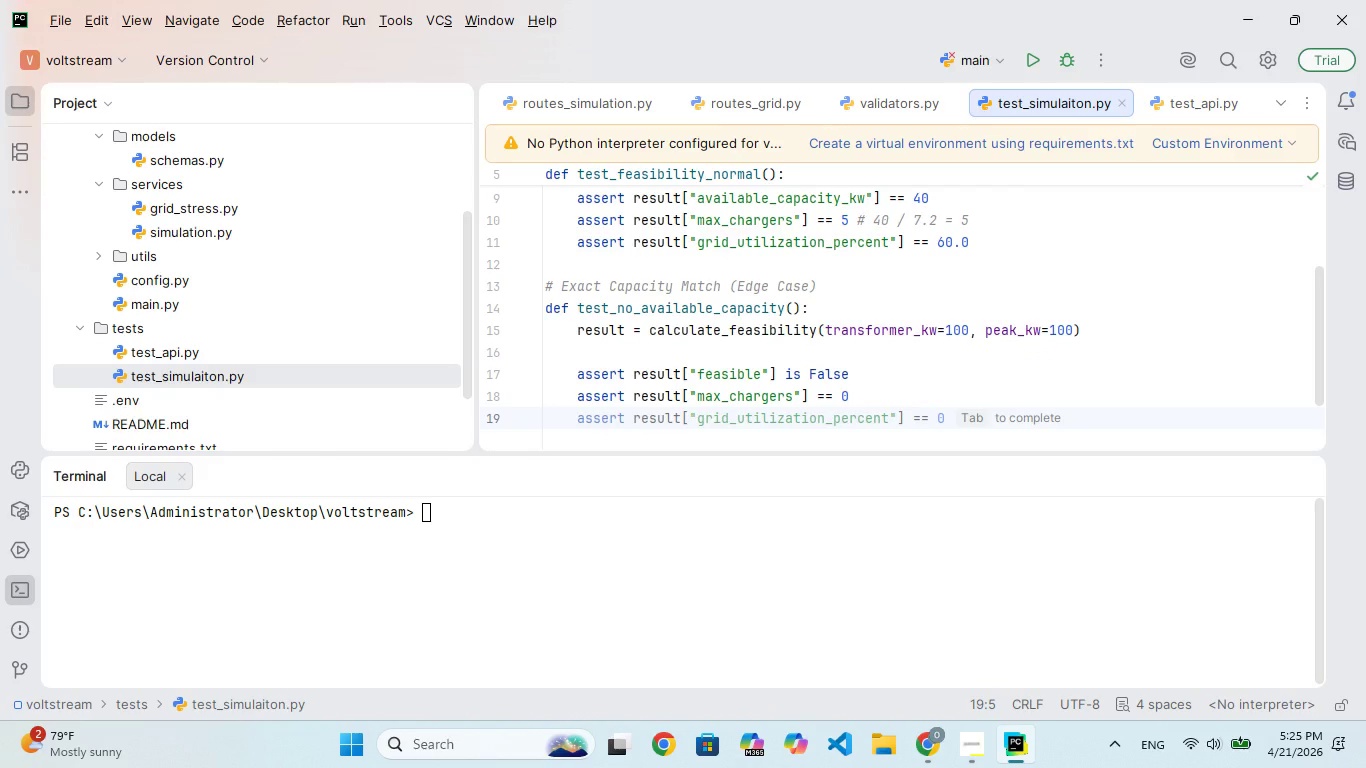 
type(assert resut["reasn)
 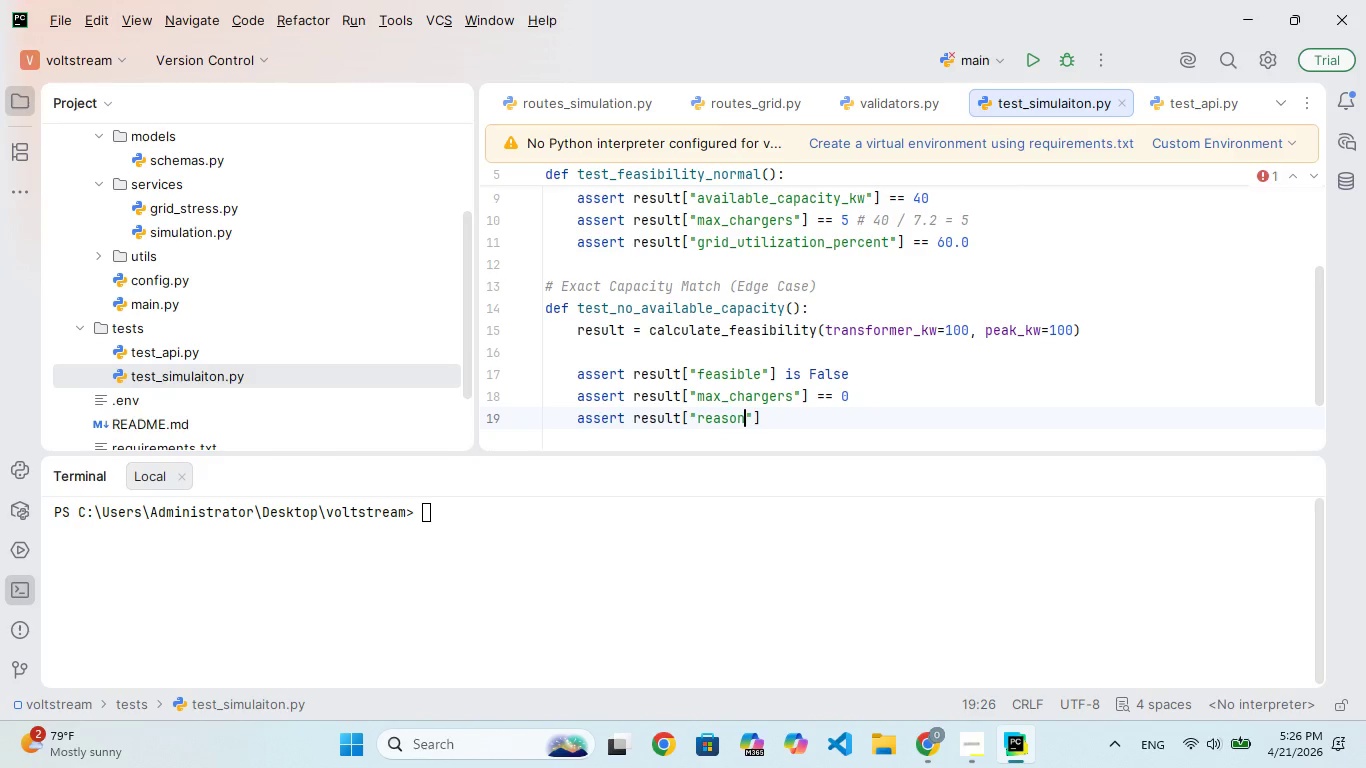 
hold_key(key=L, duration=0.34)
 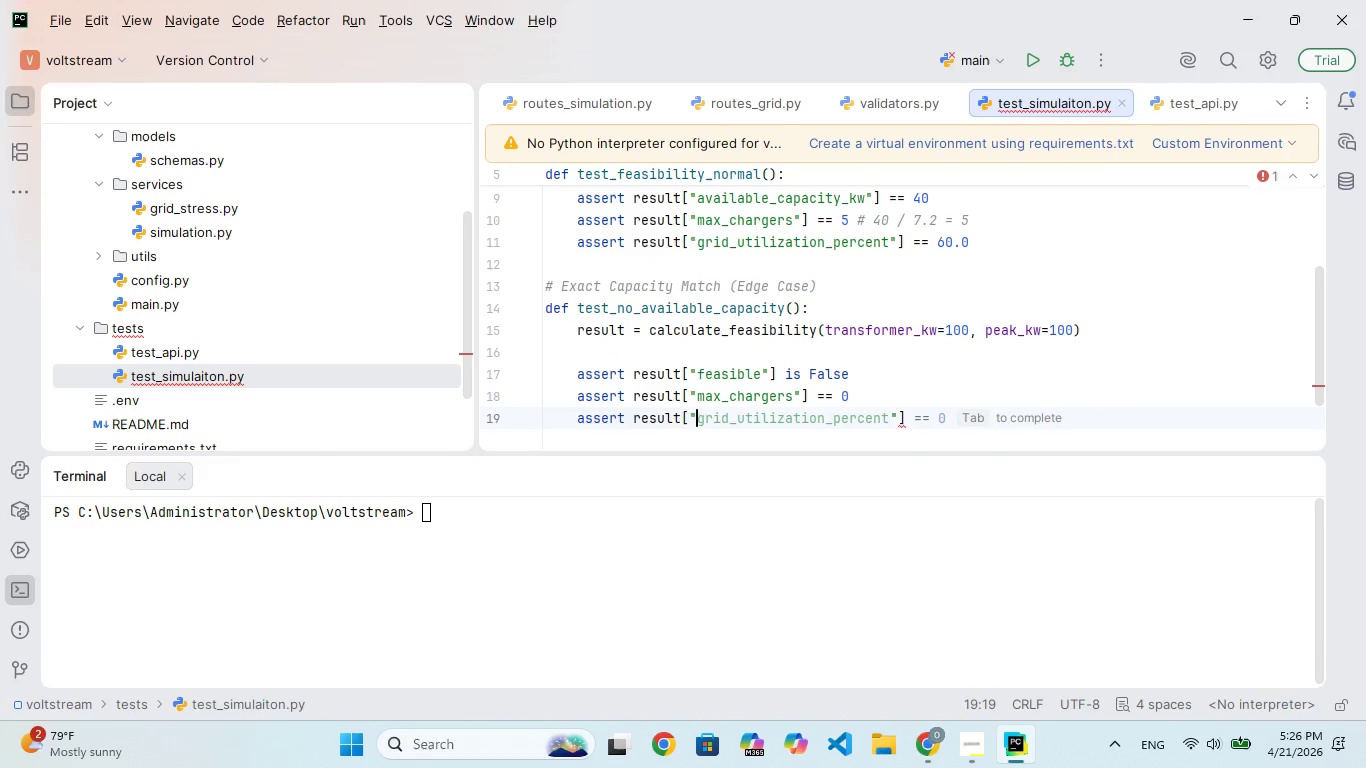 
hold_key(key=O, duration=0.33)
 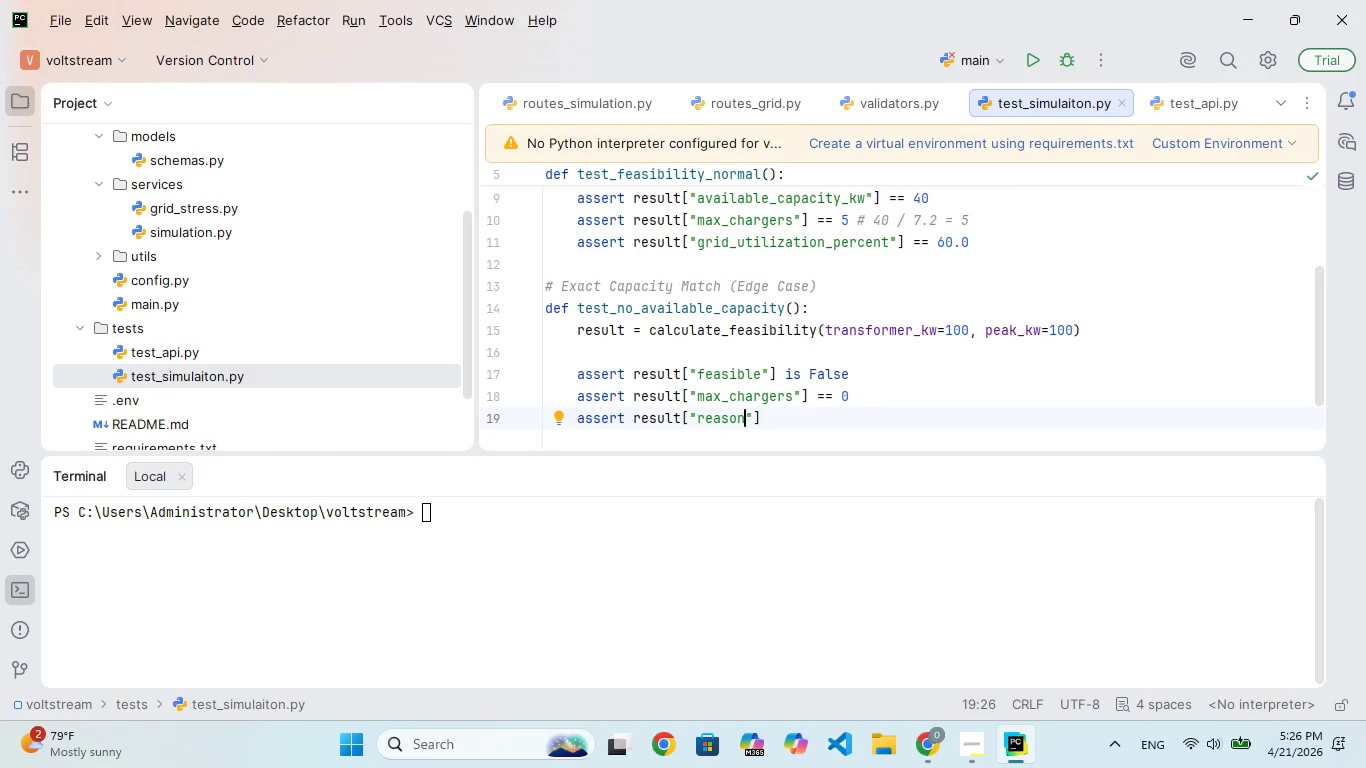 
key(ArrowRight)
 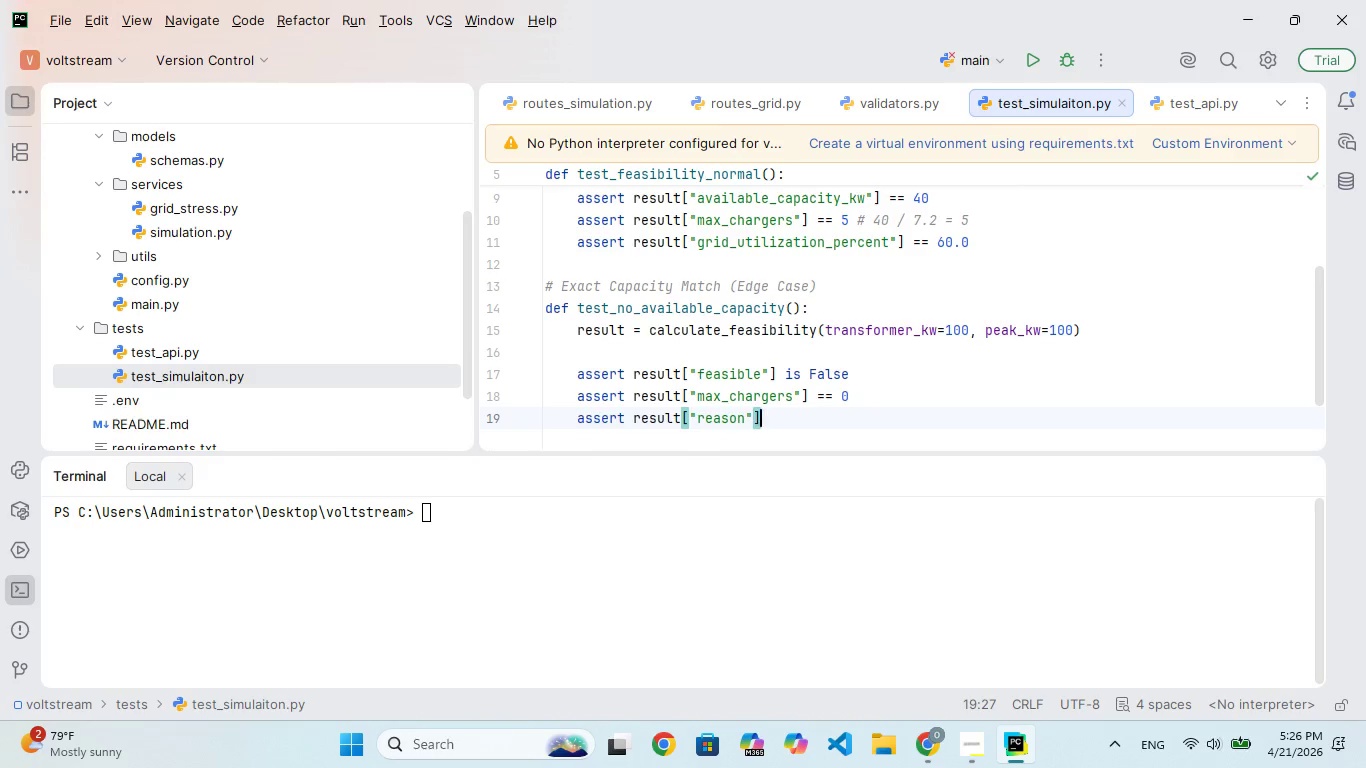 
key(ArrowRight)
 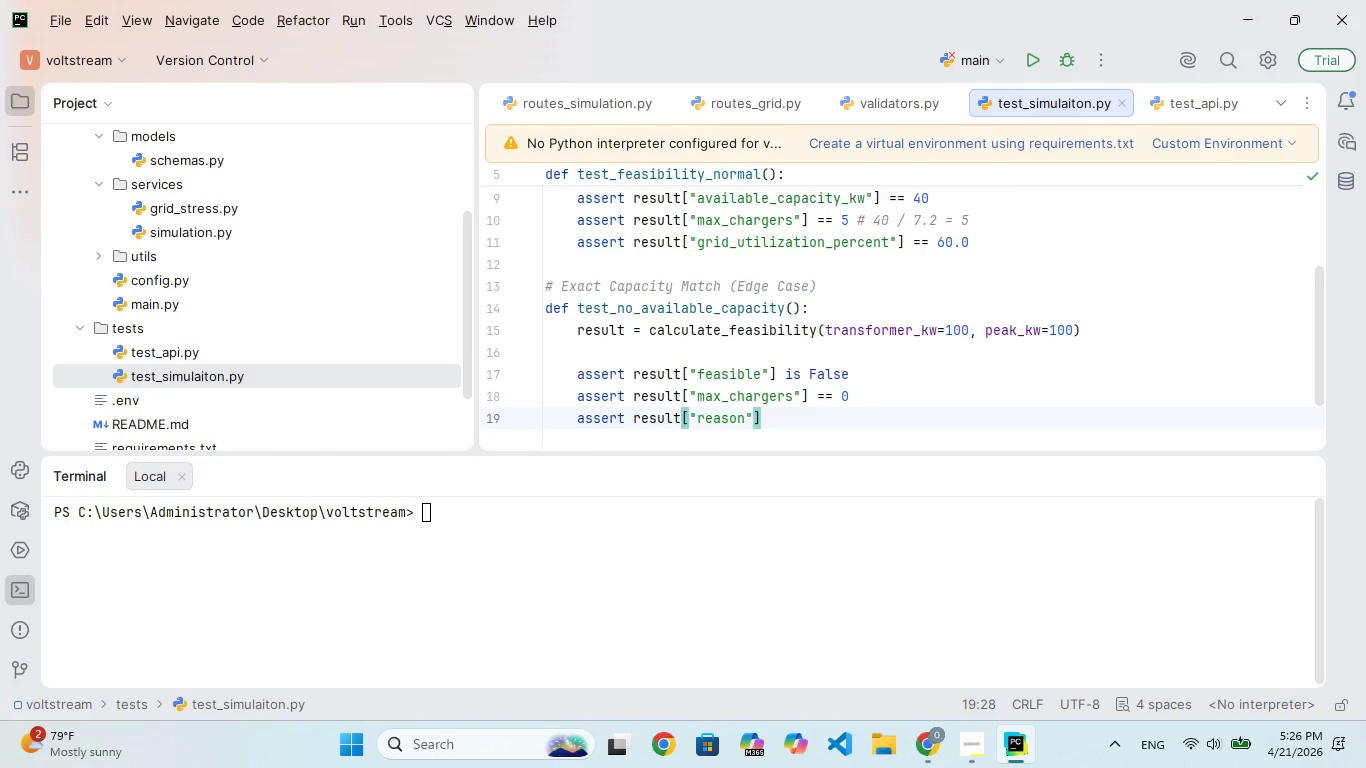 
type( == "No availbe capacity)
 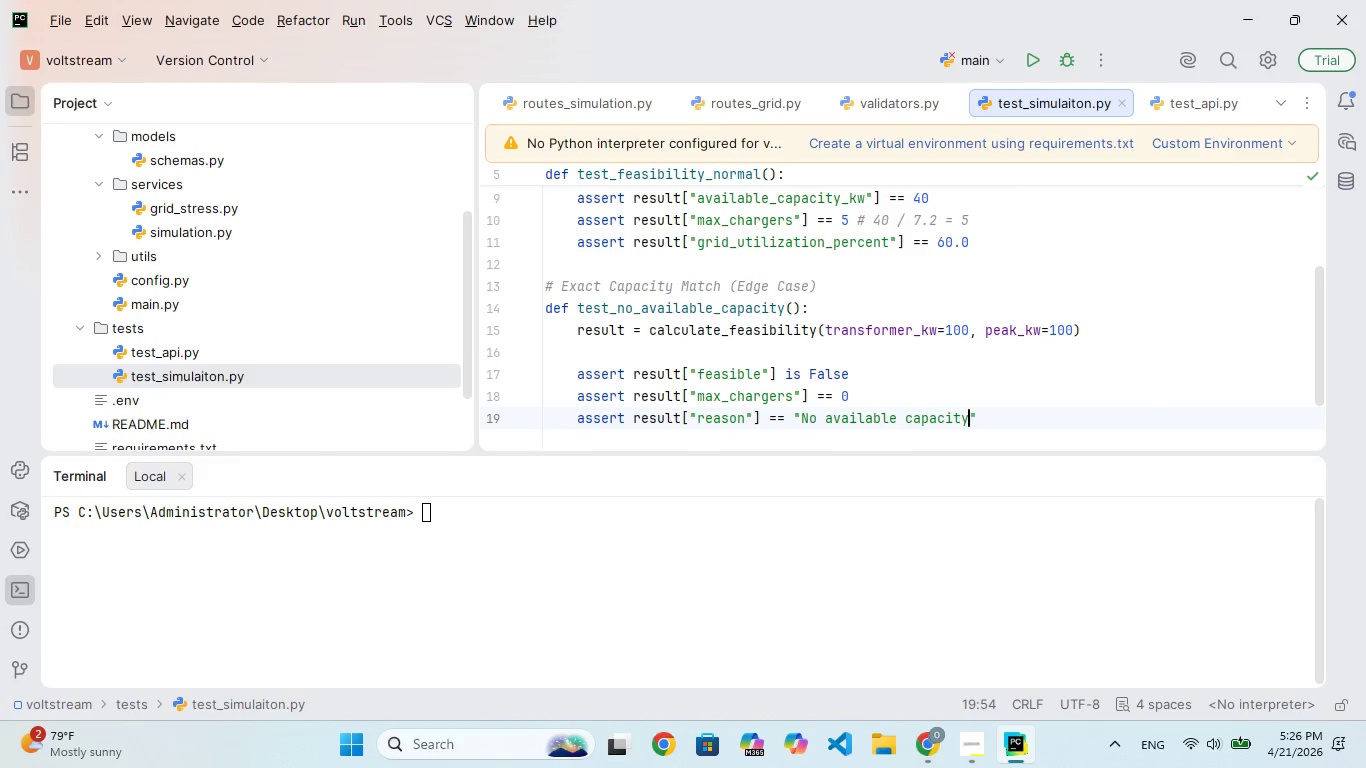 
key(ArrowRight)
 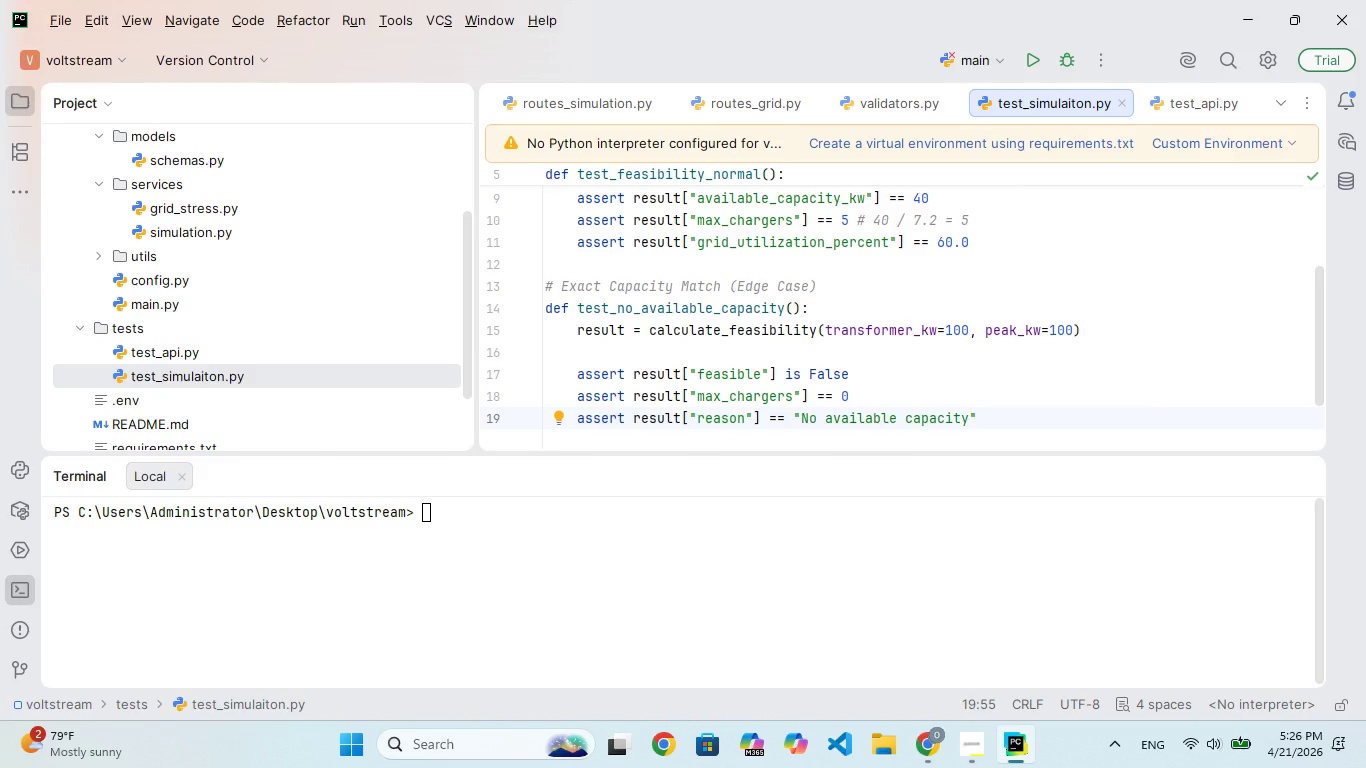 
key(Enter)
 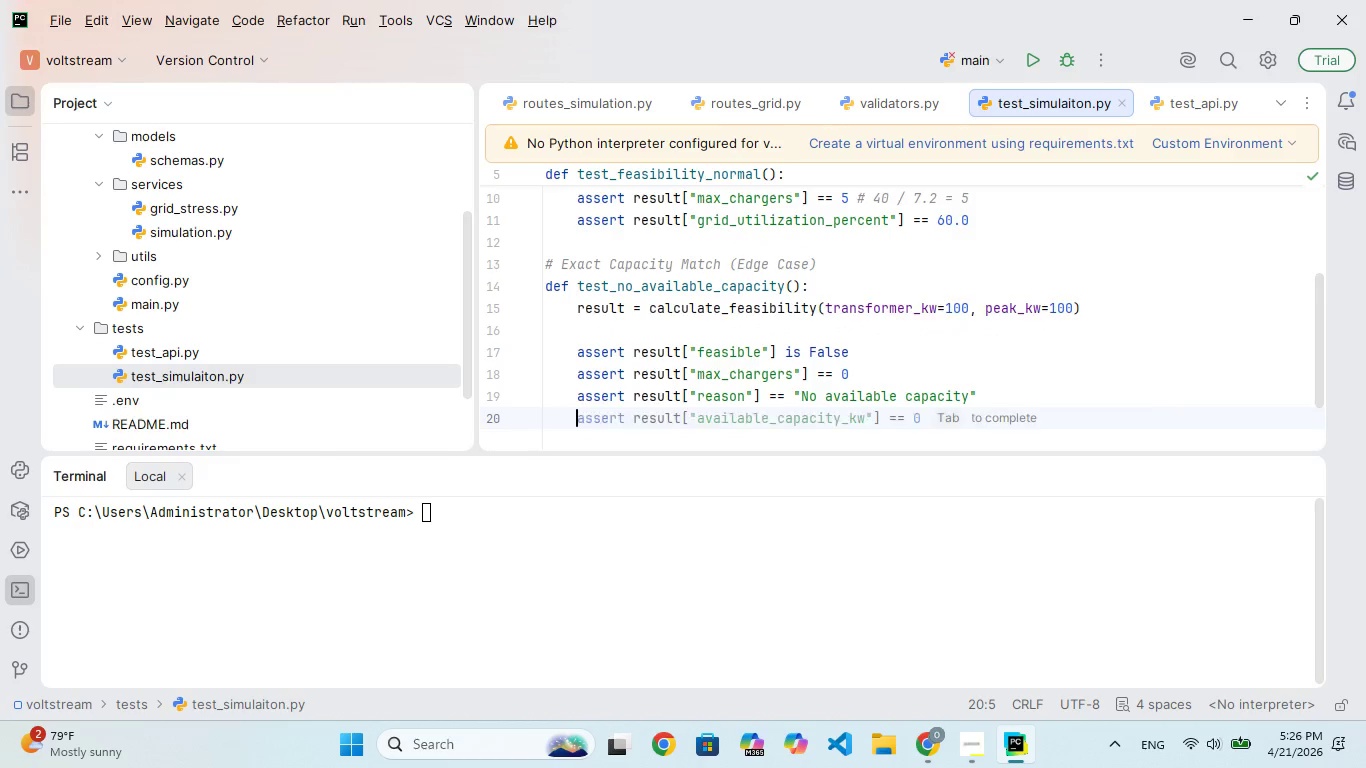 
key(Enter)
 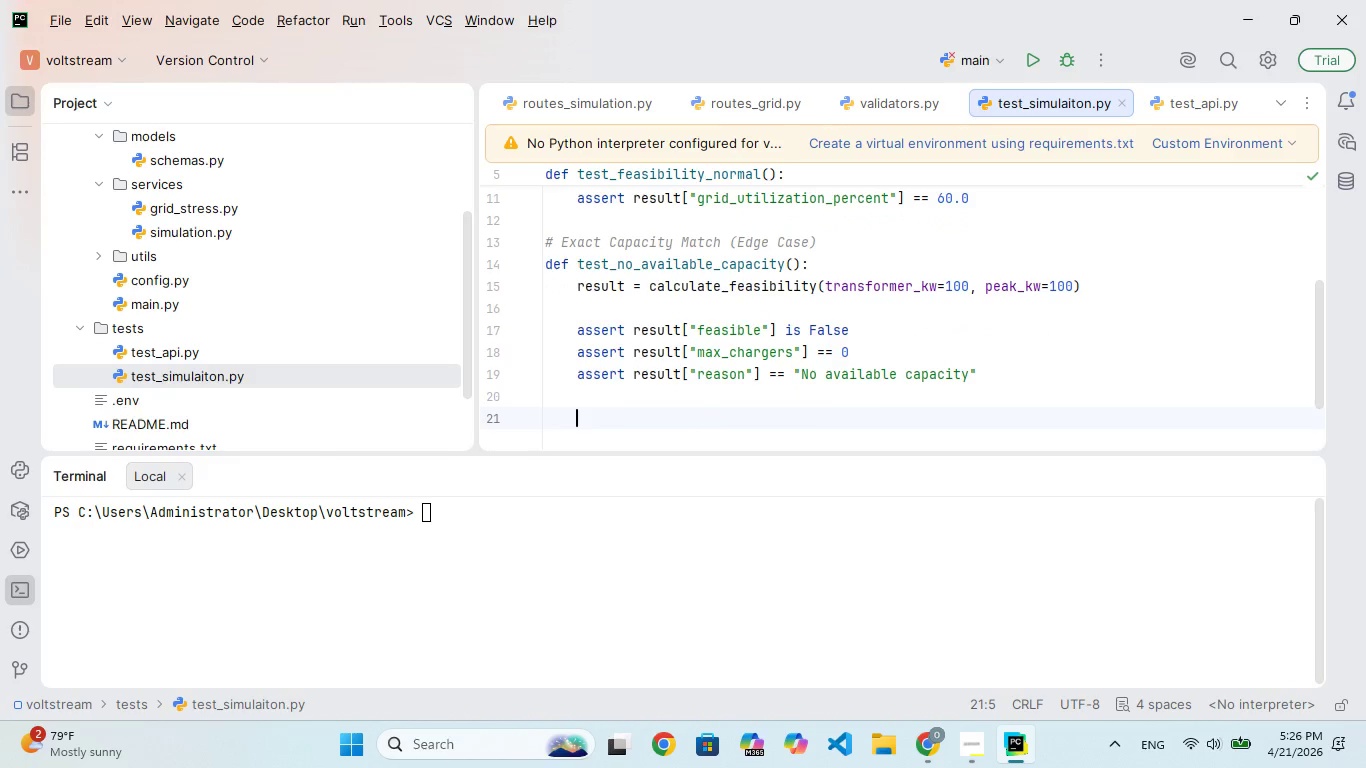 
key(Backspace)
 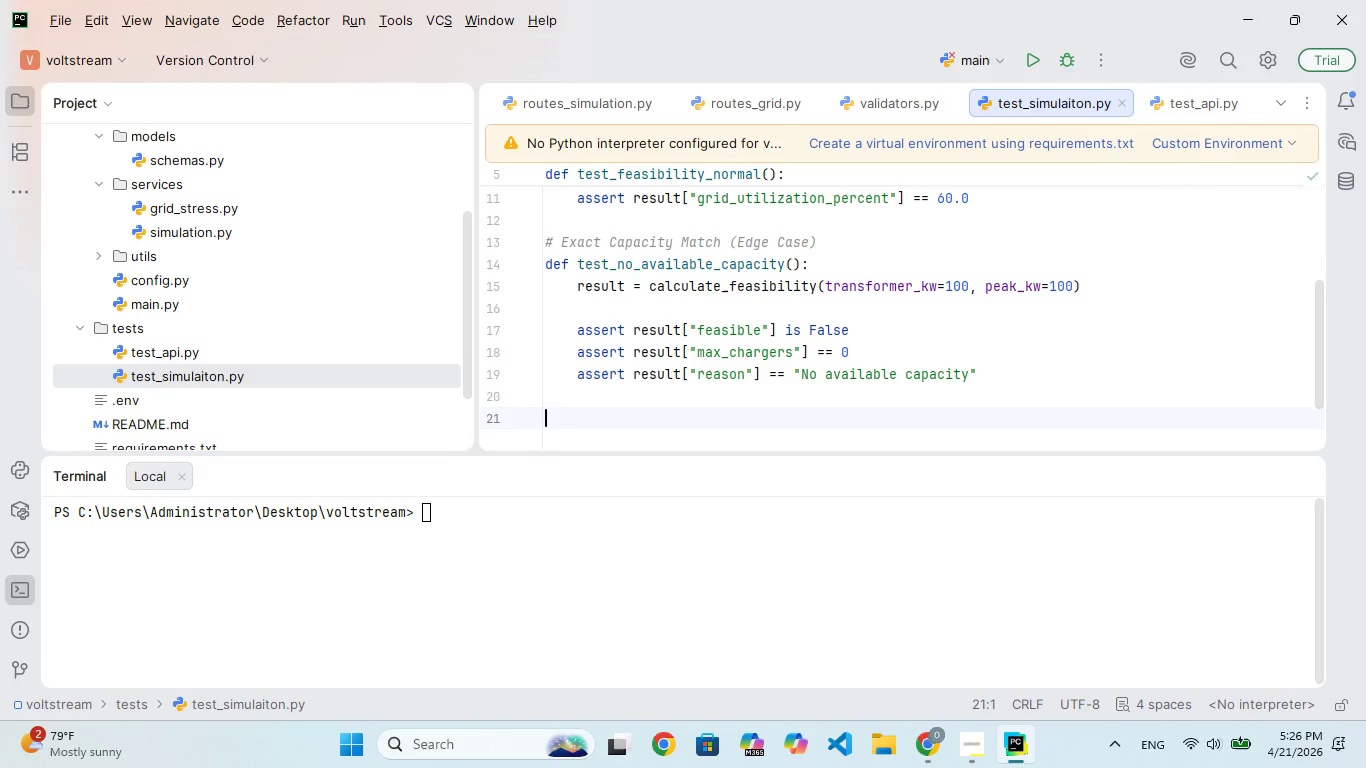 
key(Backspace)
 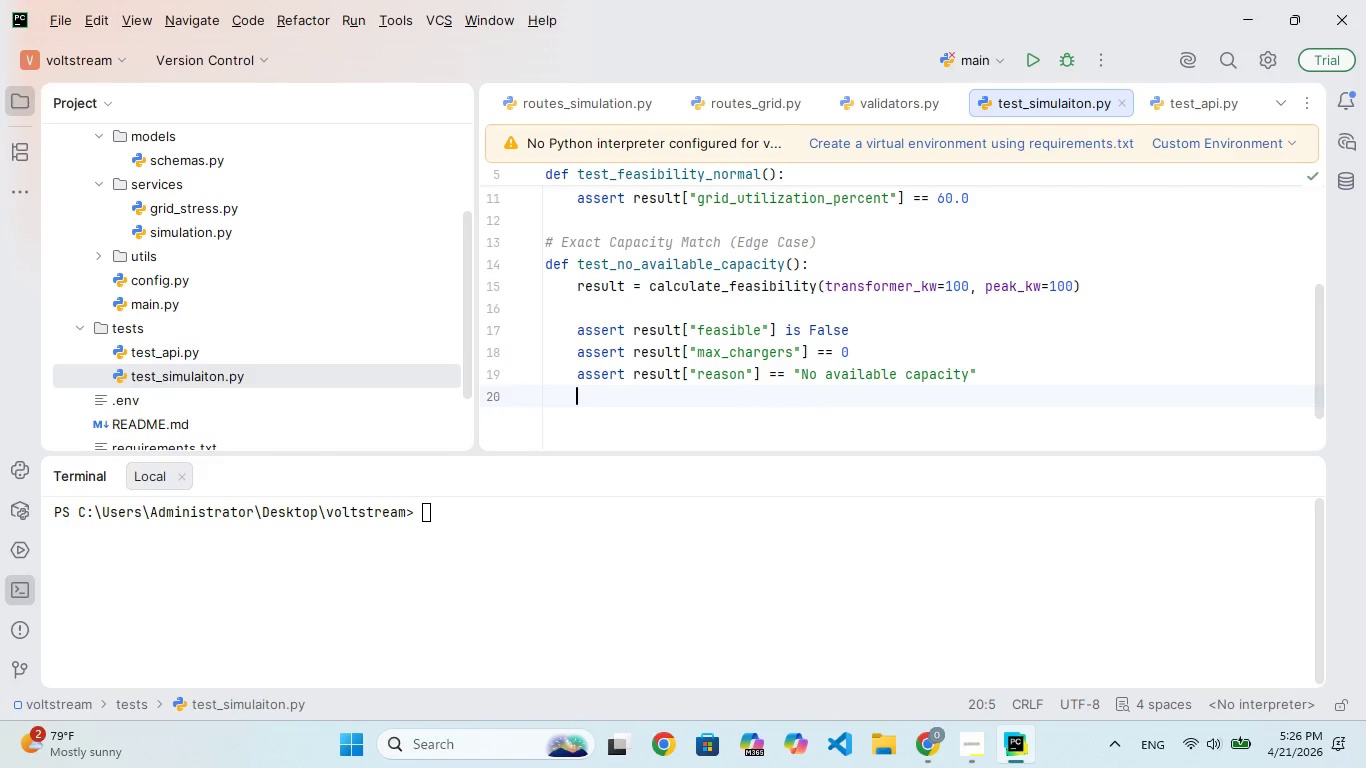 
key(Enter)
 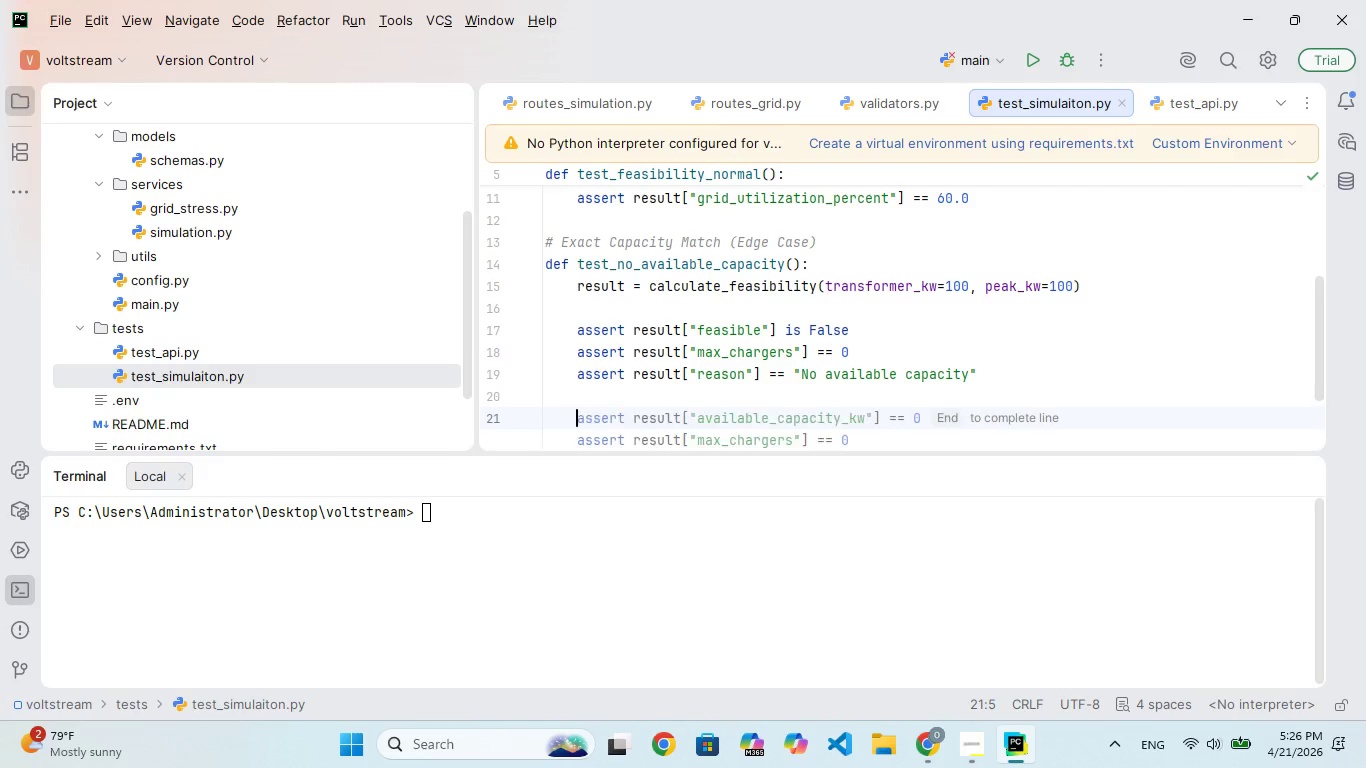 
key(Backspace)
type(# Ovrloded Tnsform )
 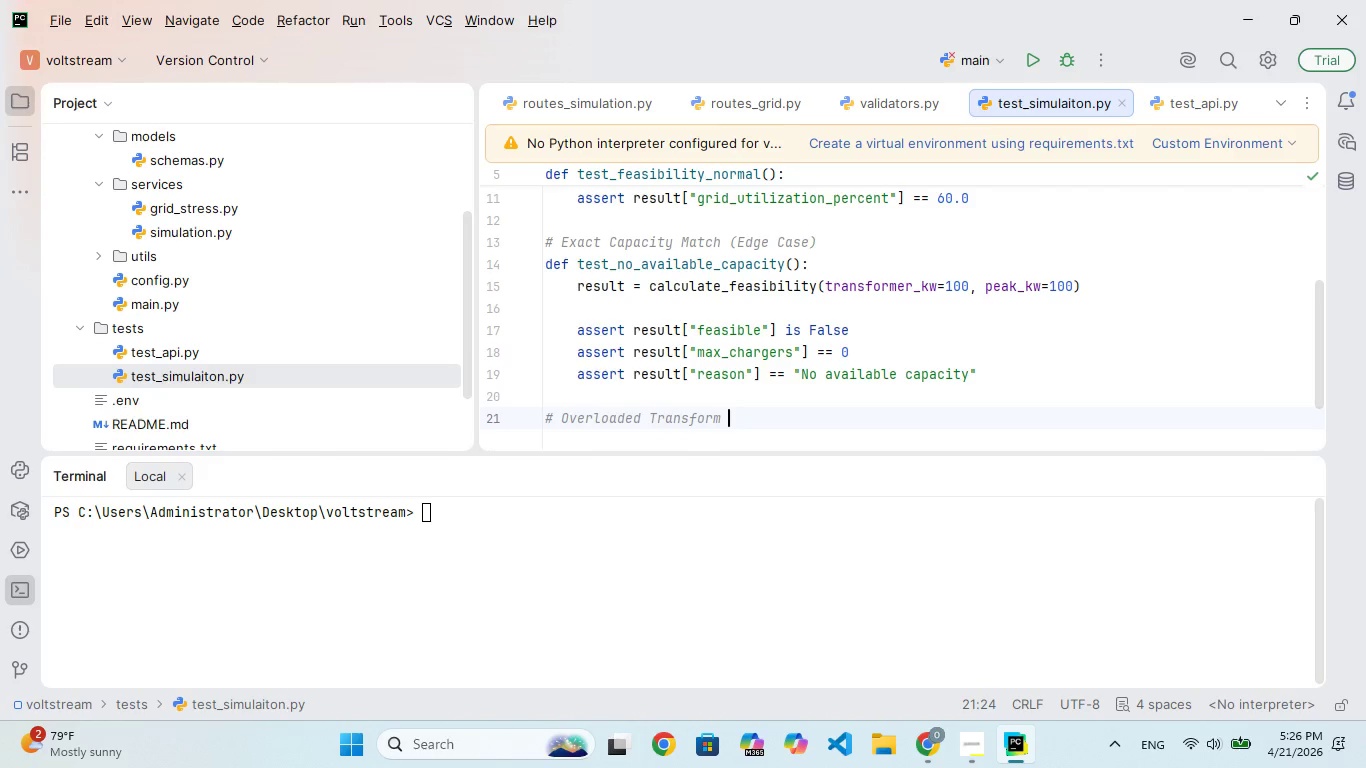 
 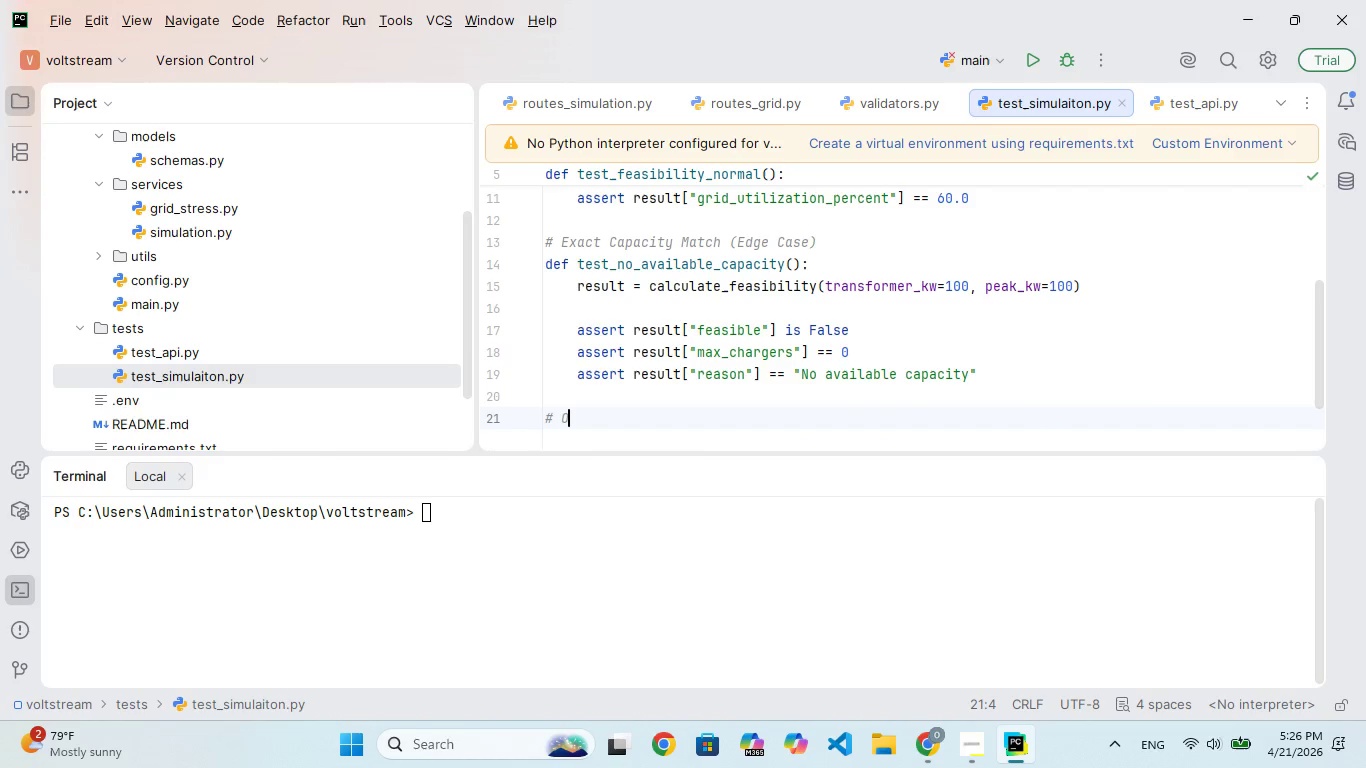 
hold_key(key=A, duration=0.39)
 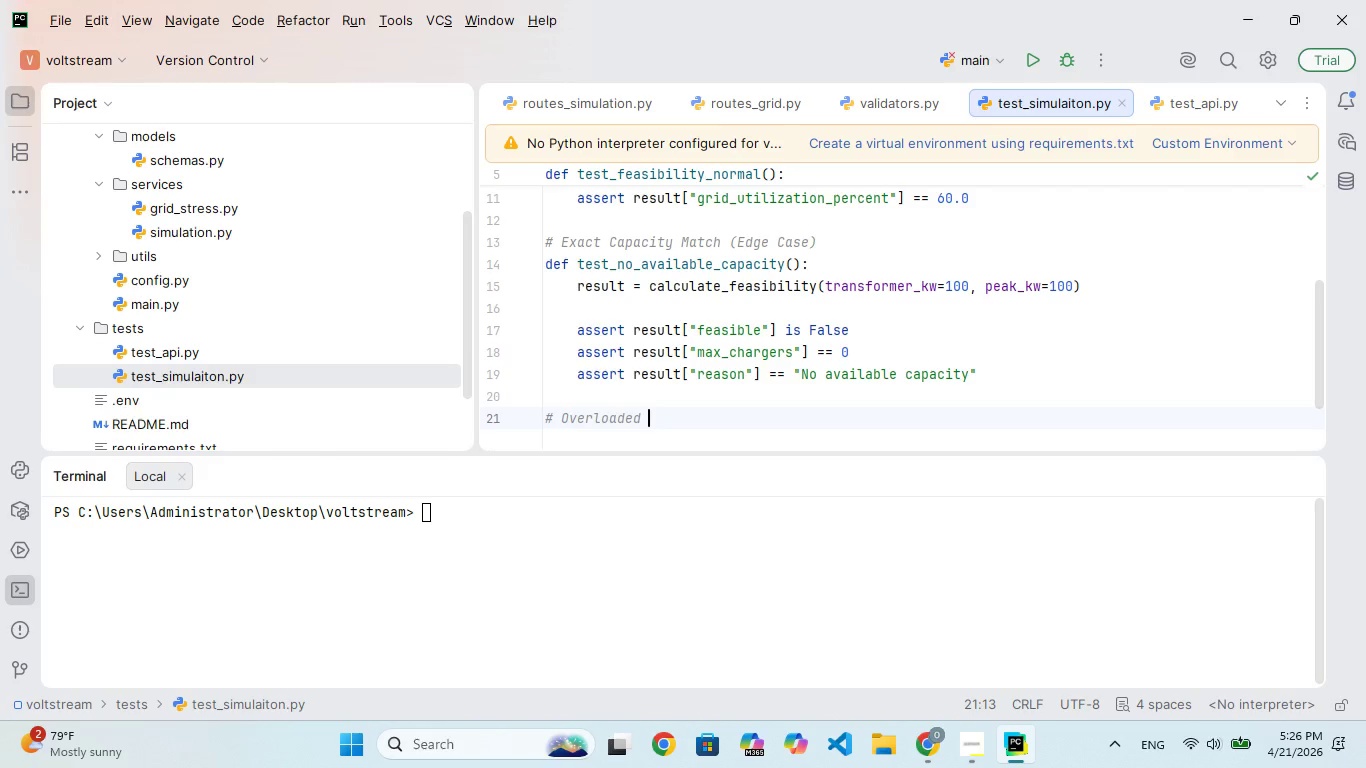 
hold_key(key=A, duration=0.31)
 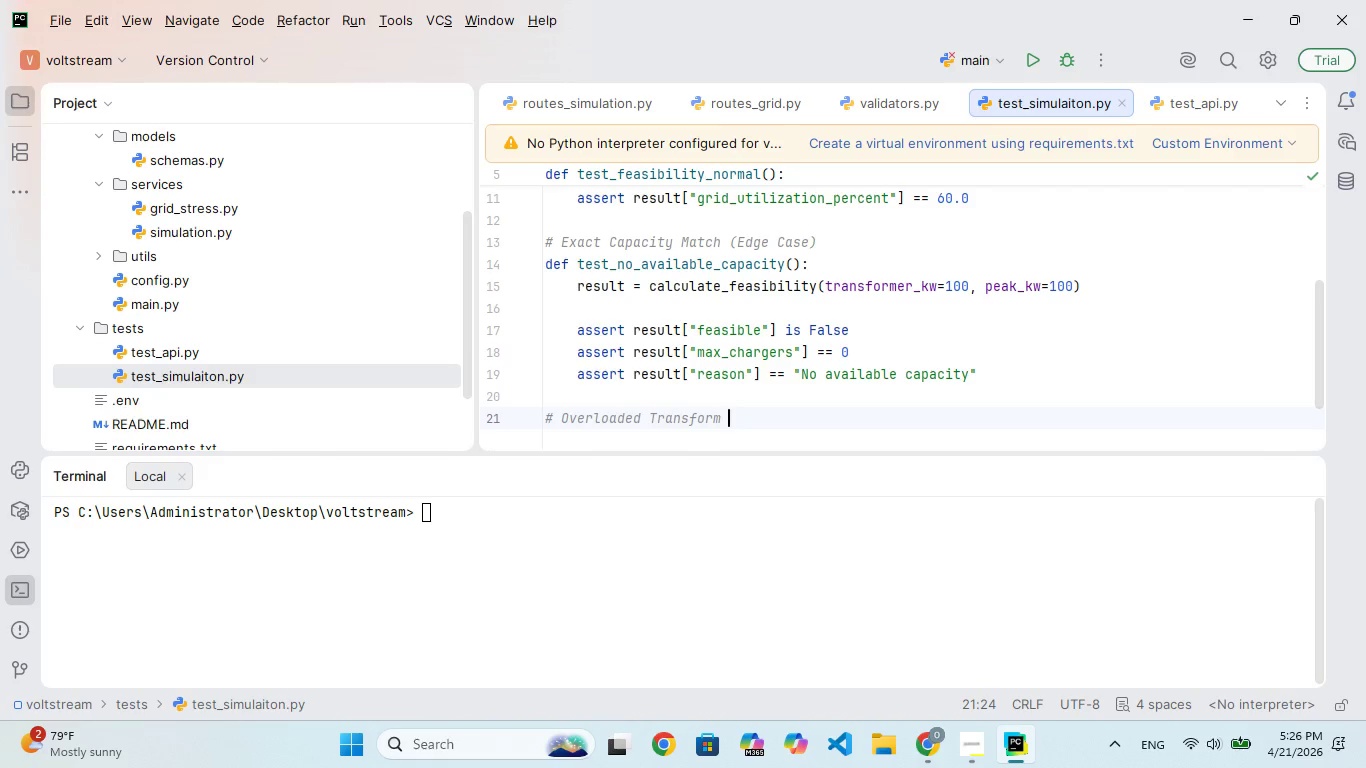 
hold_key(key=Backspace, duration=0.42)
 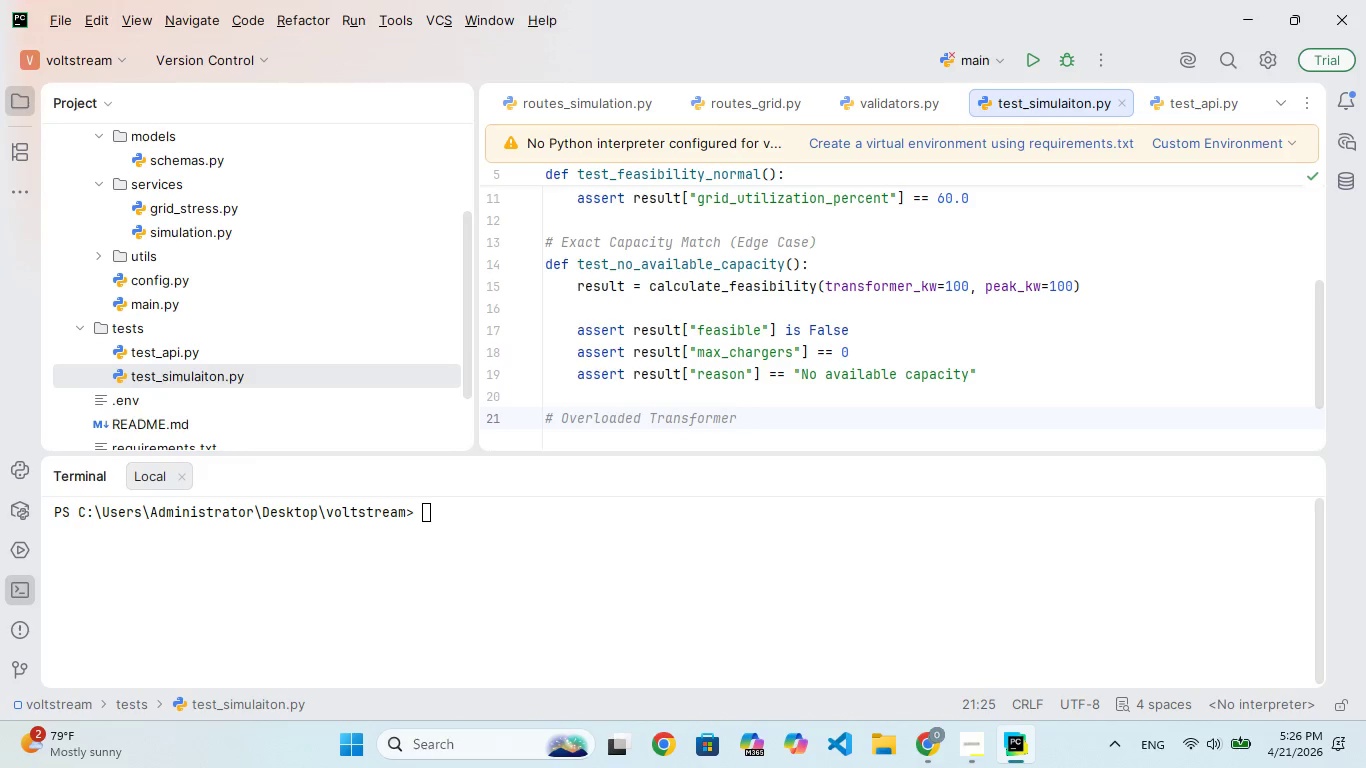 
type(er (Critical)
 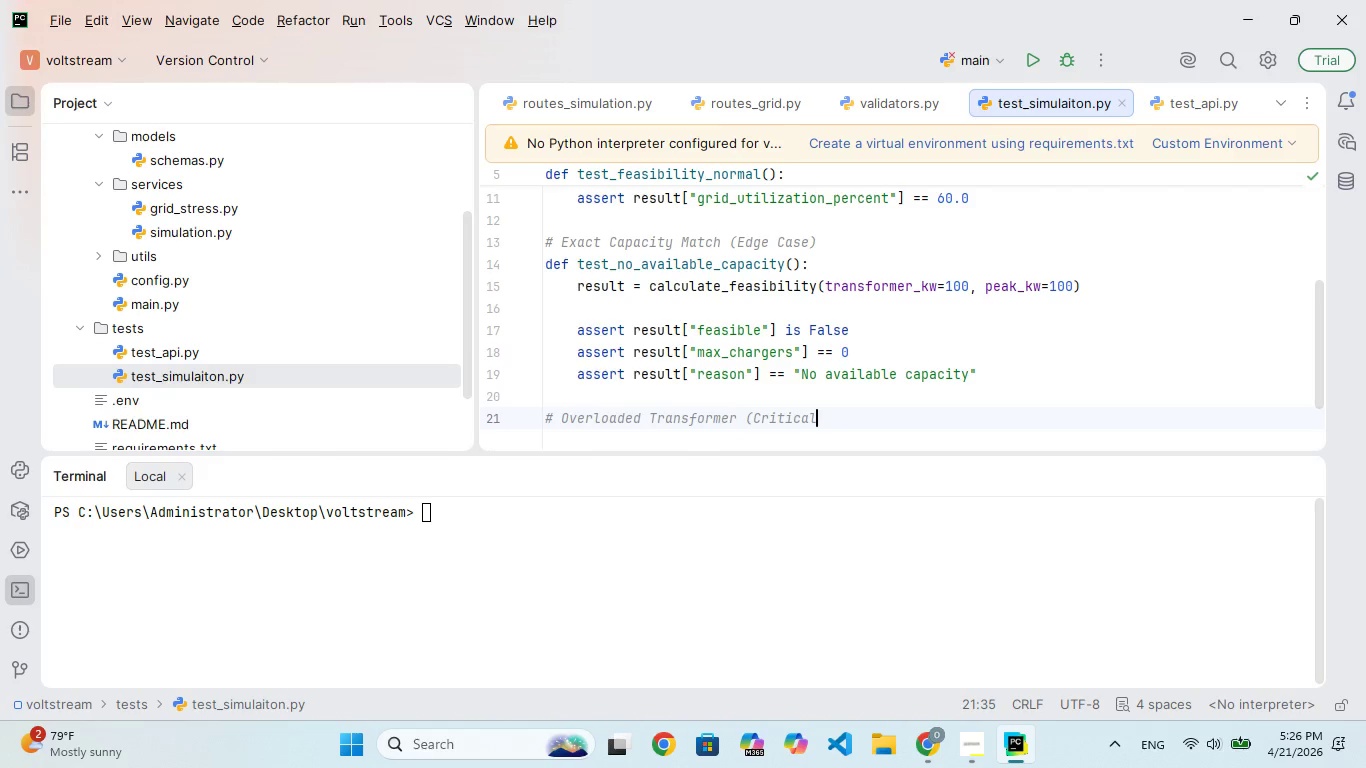 
type( Case))
 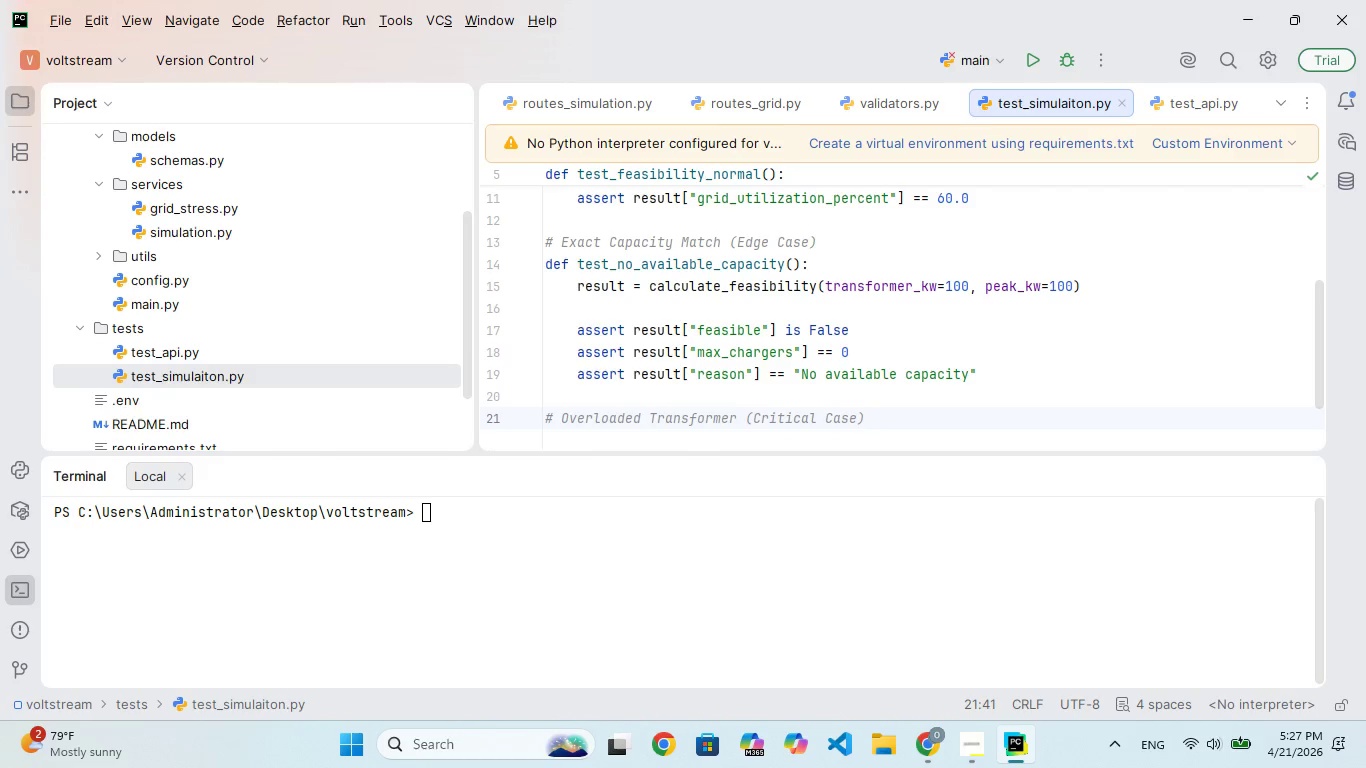 
key(Enter)
 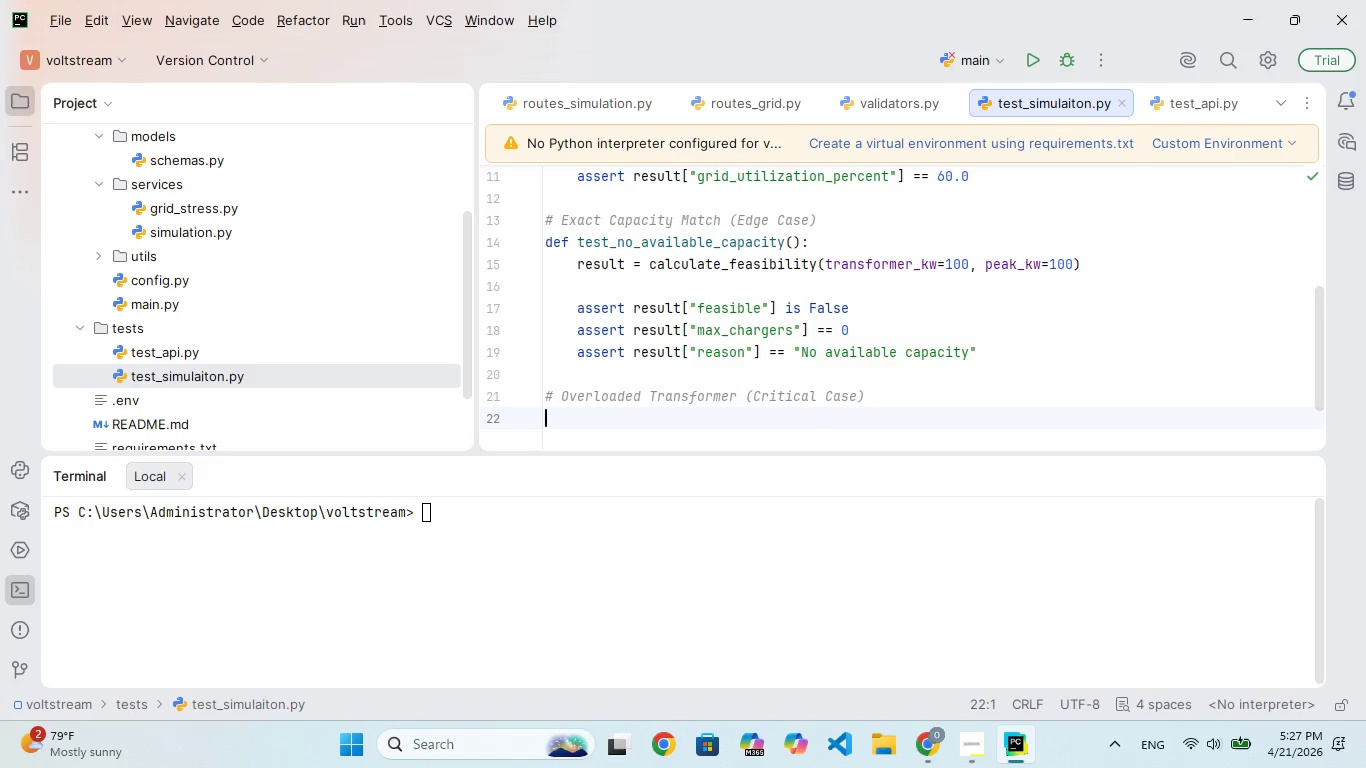 
type(def test_peak_excees_transfrom)
 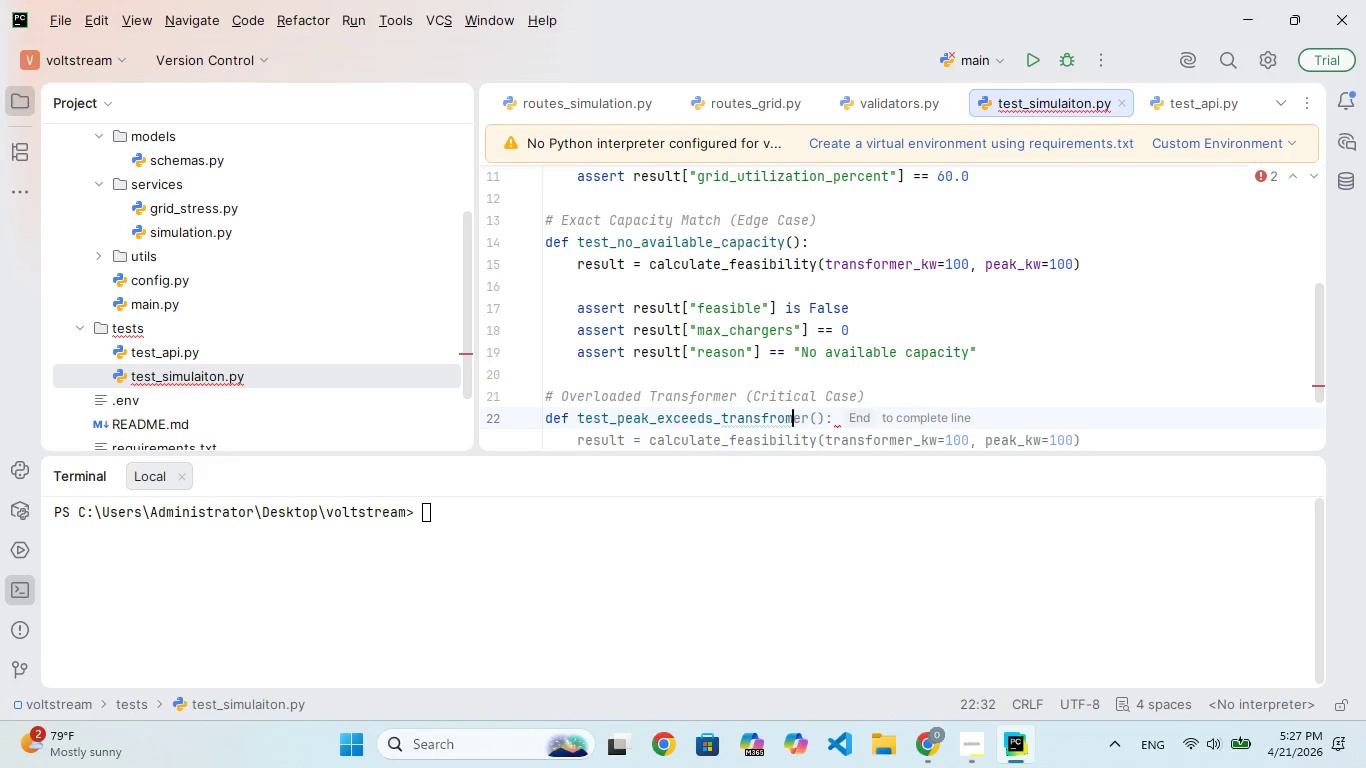 
wait(5.73)
 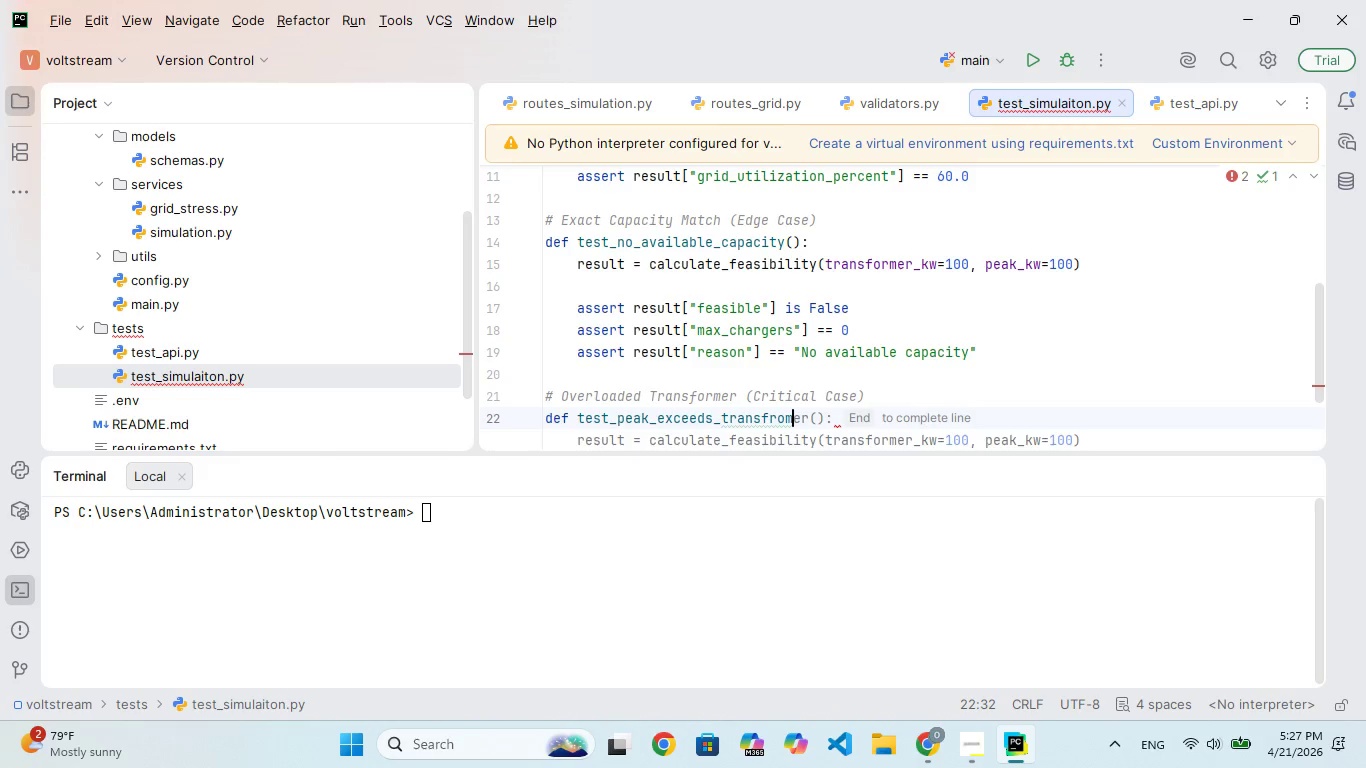 
type(ER()
 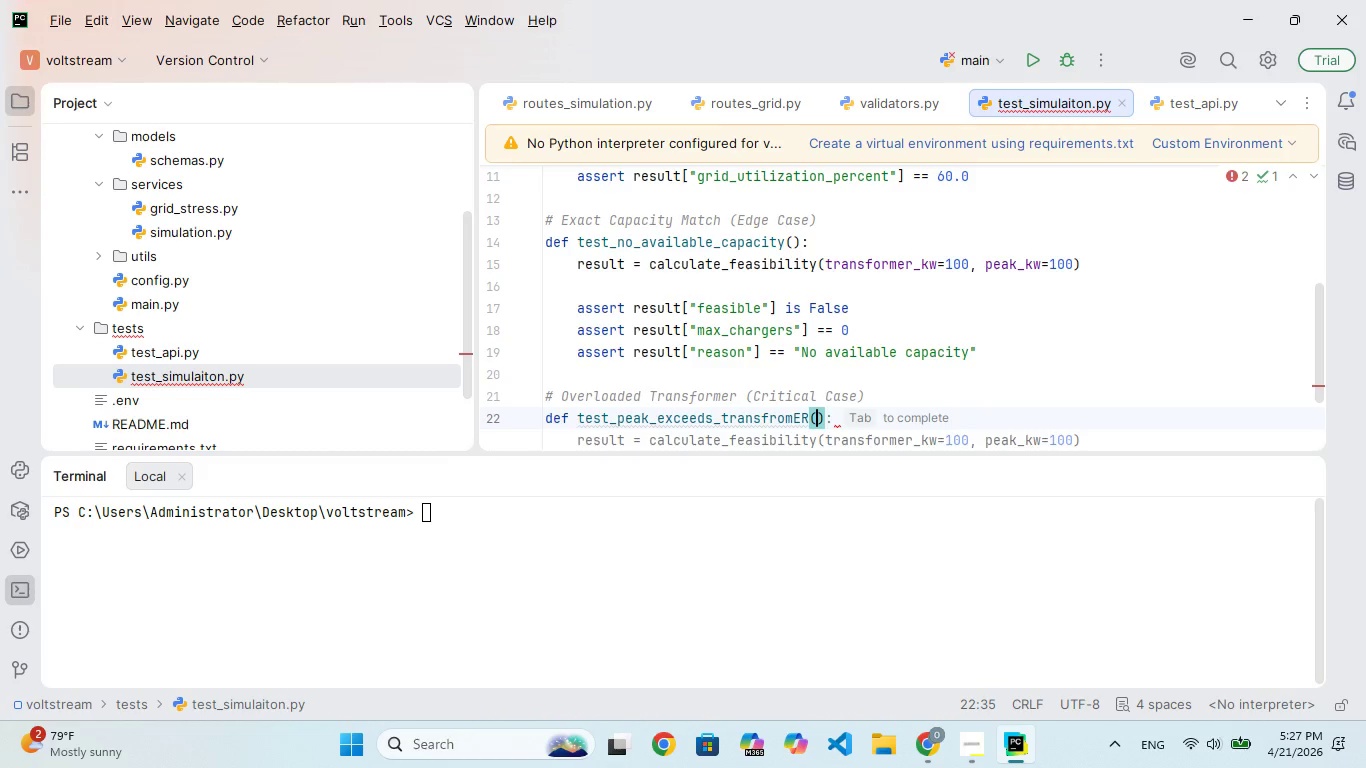 
key(ArrowLeft)
 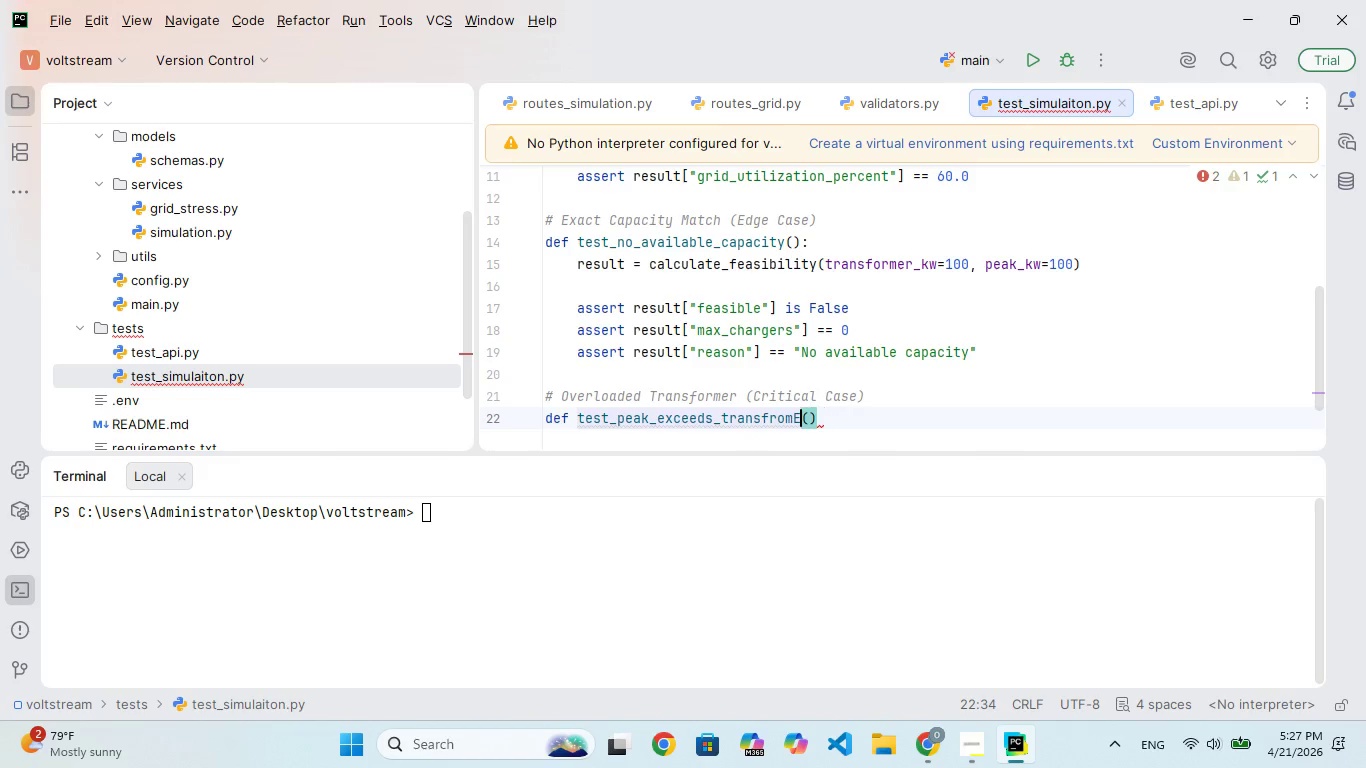 
key(Backspace)
key(Backspace)
type(er)
 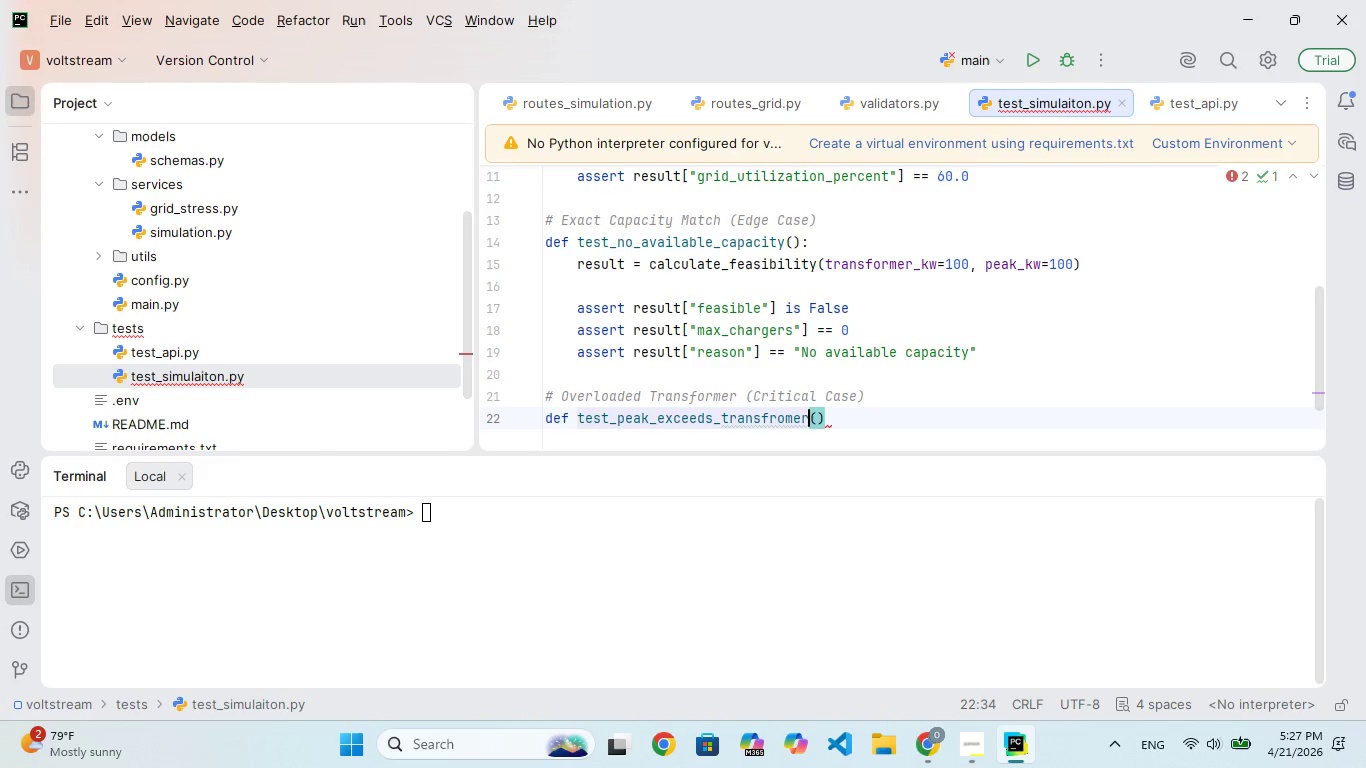 
key(ArrowRight)
 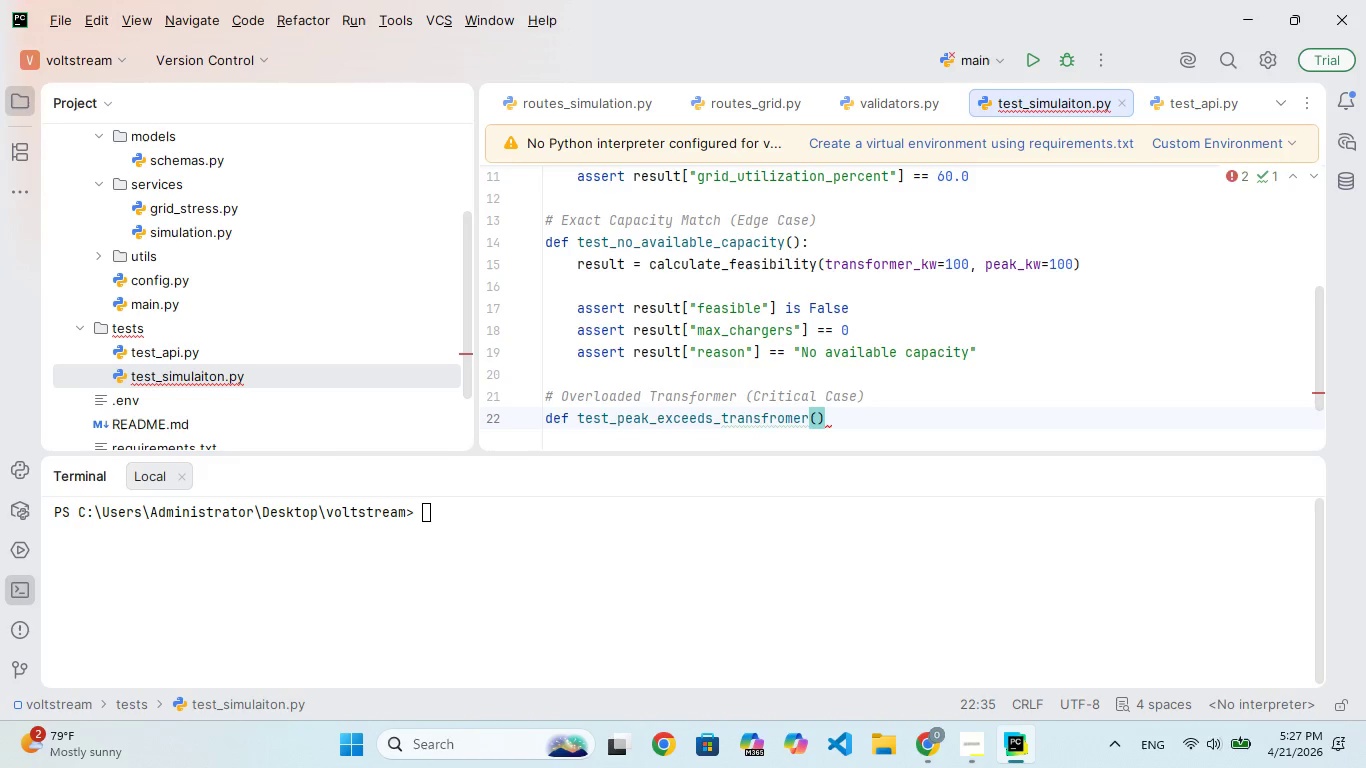 
key(ArrowRight)
 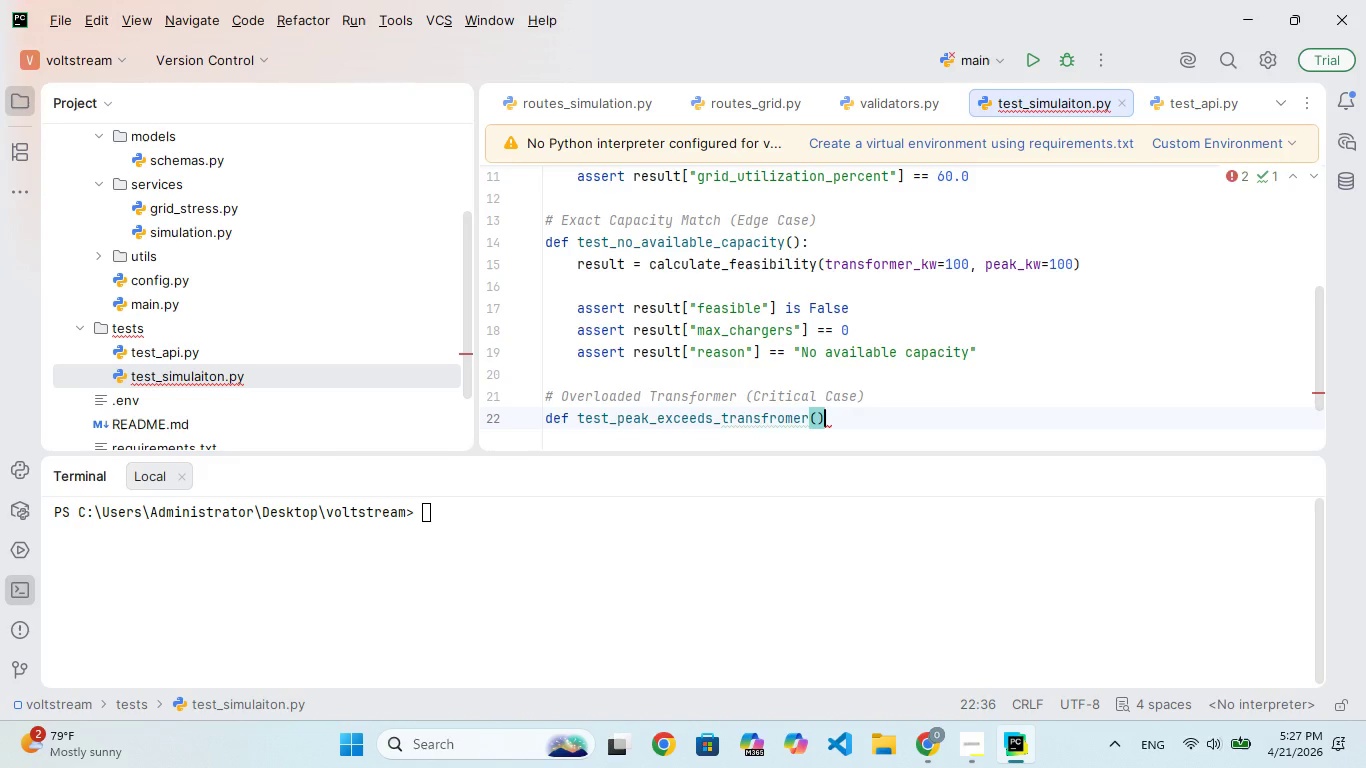 
key(Shift+Semicolon)
 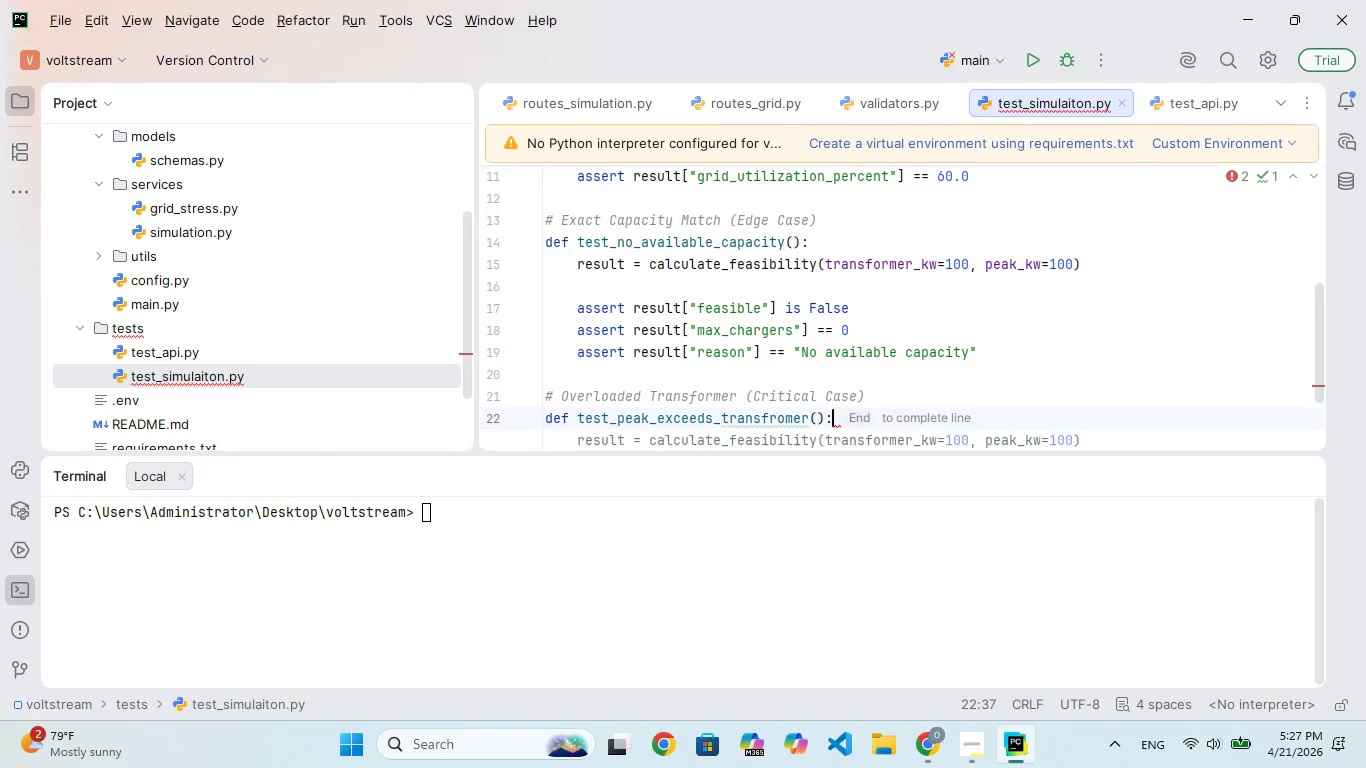 
key(Enter)
 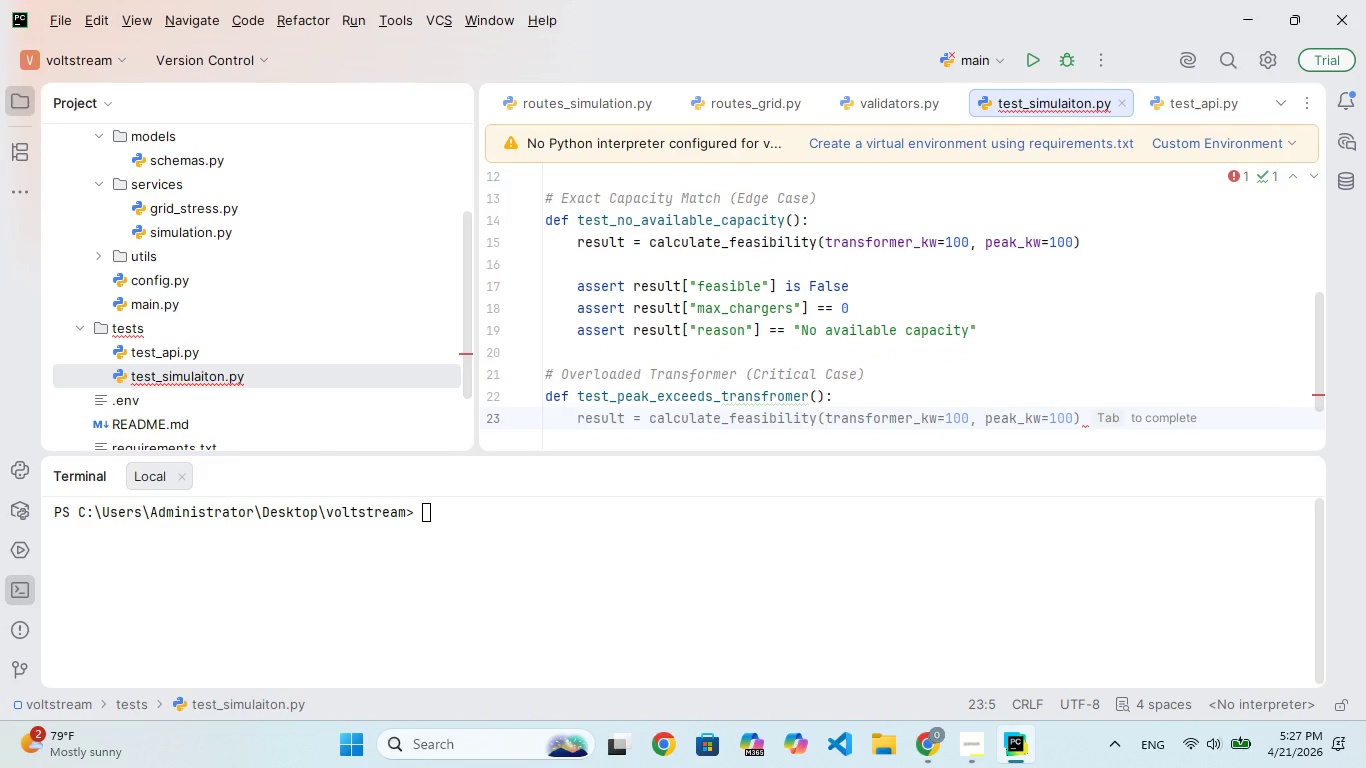 
wait(6.16)
 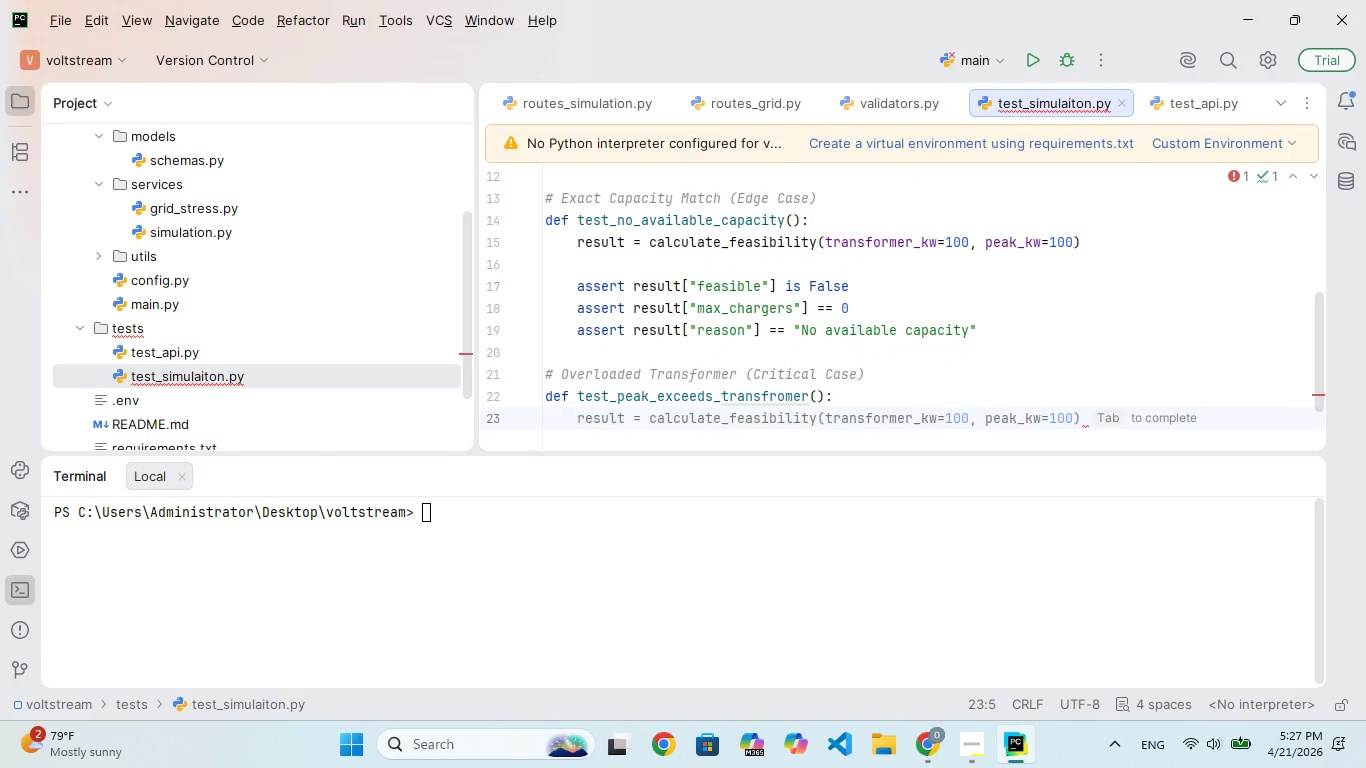 
hold_key(key=ArrowRight, duration=0.97)
 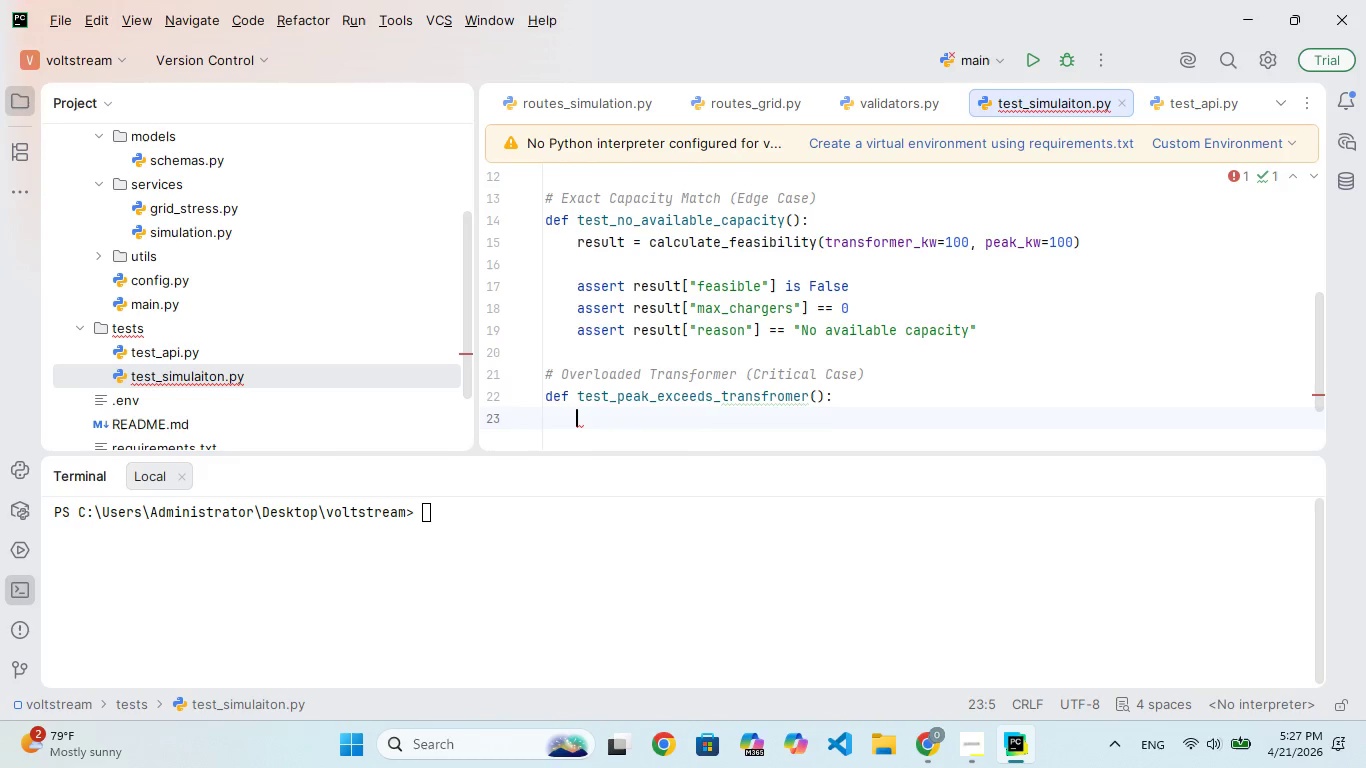 
key(ArrowUp)
 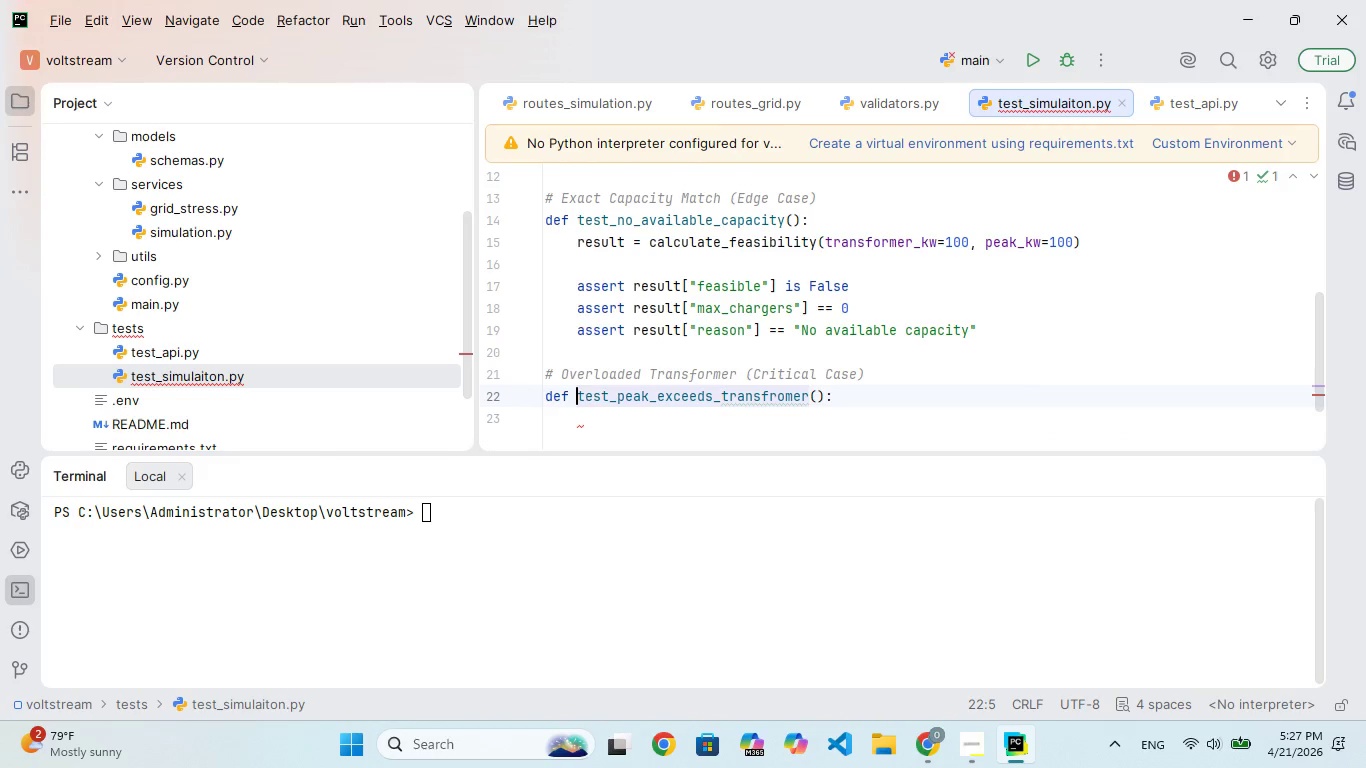 
hold_key(key=ArrowRight, duration=1.53)
 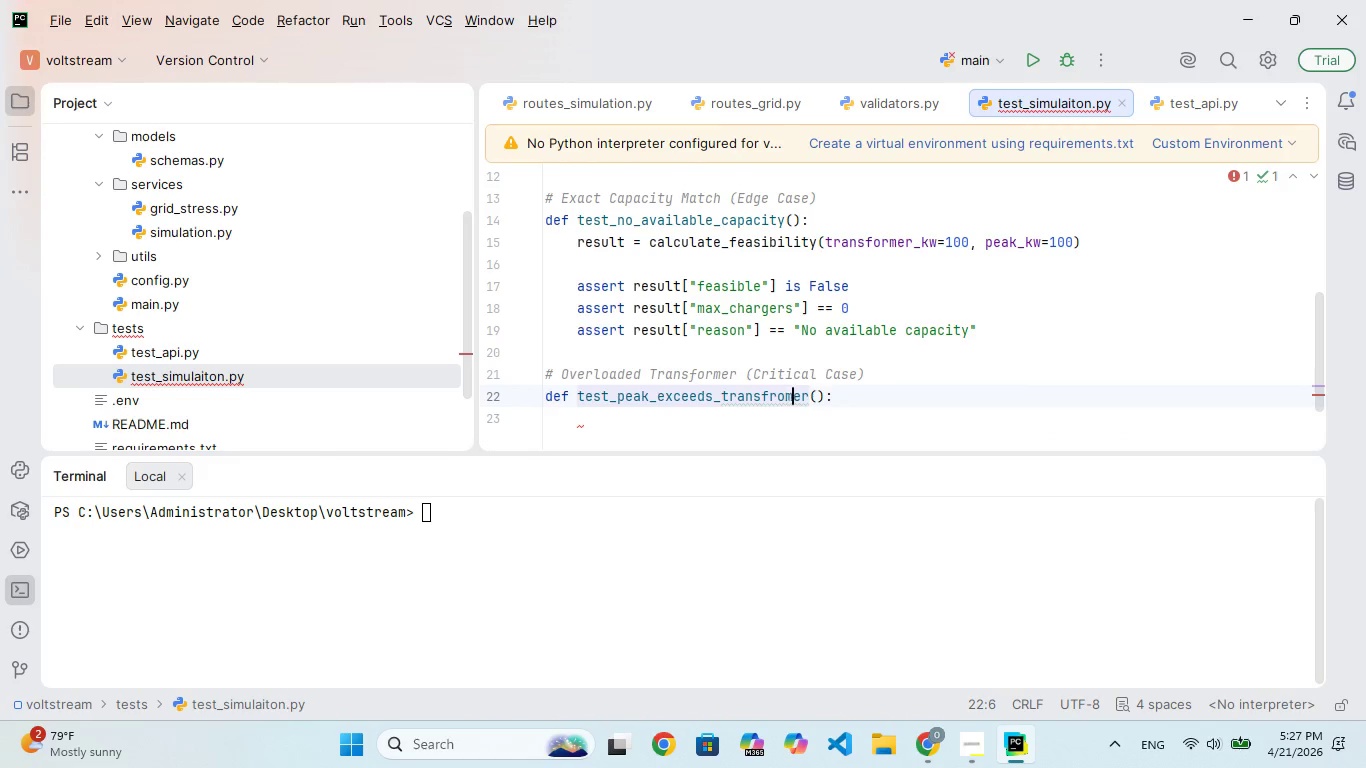 
key(ArrowRight)
 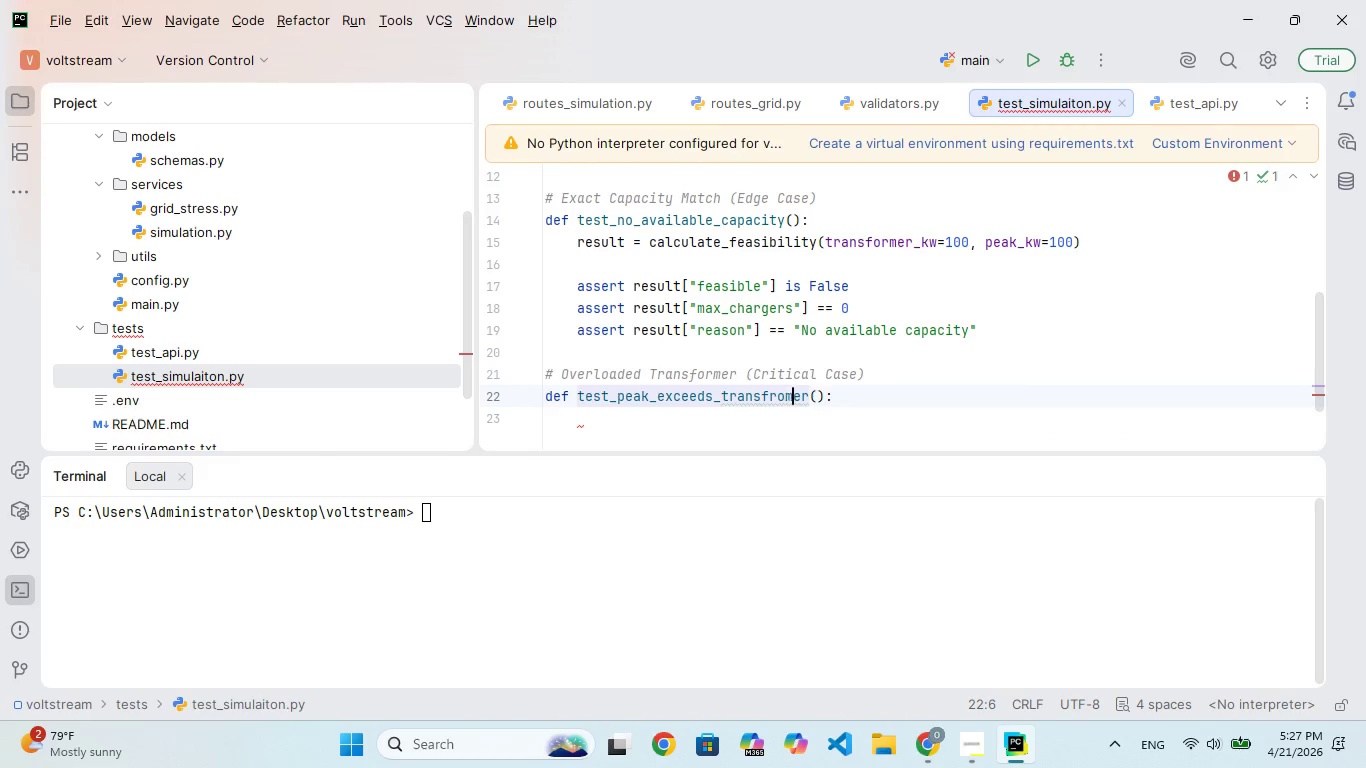 
key(ArrowRight)
 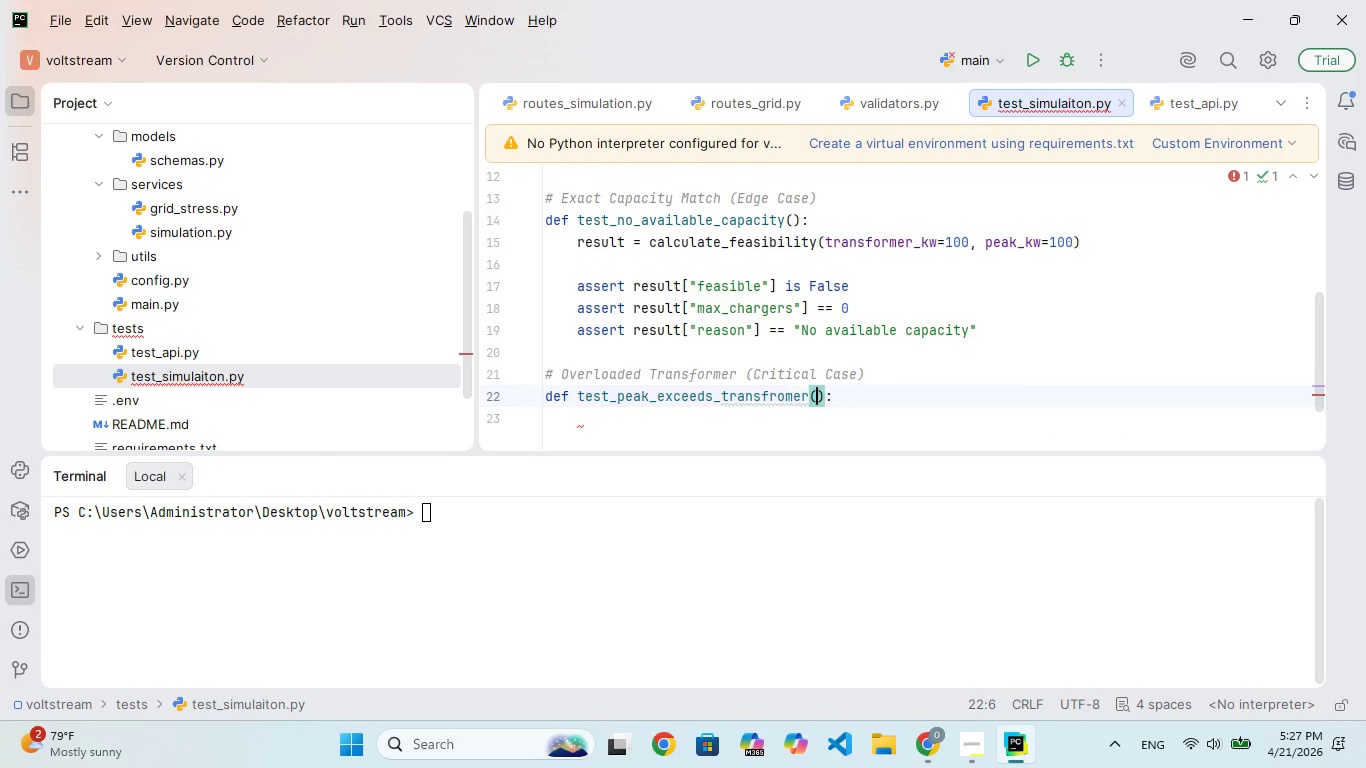 
key(ArrowRight)
 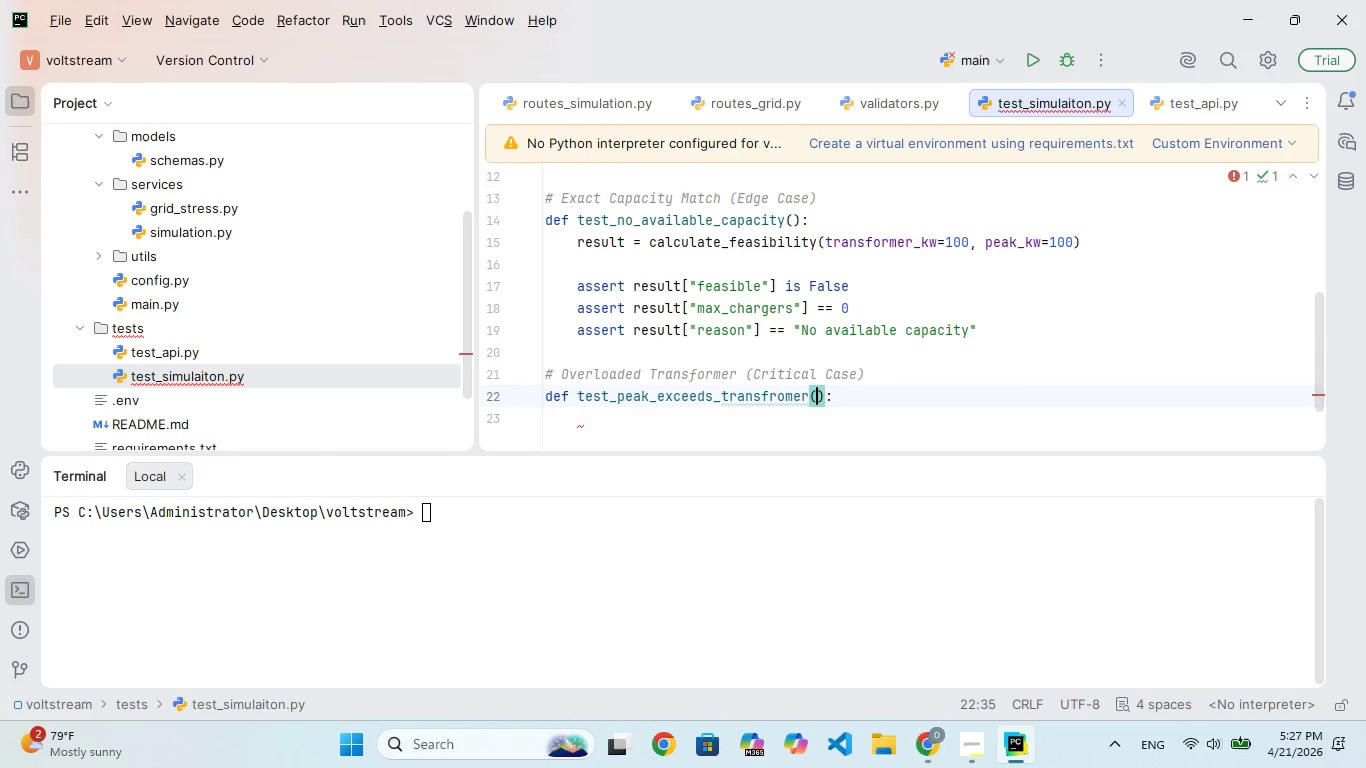 
key(ArrowLeft)
 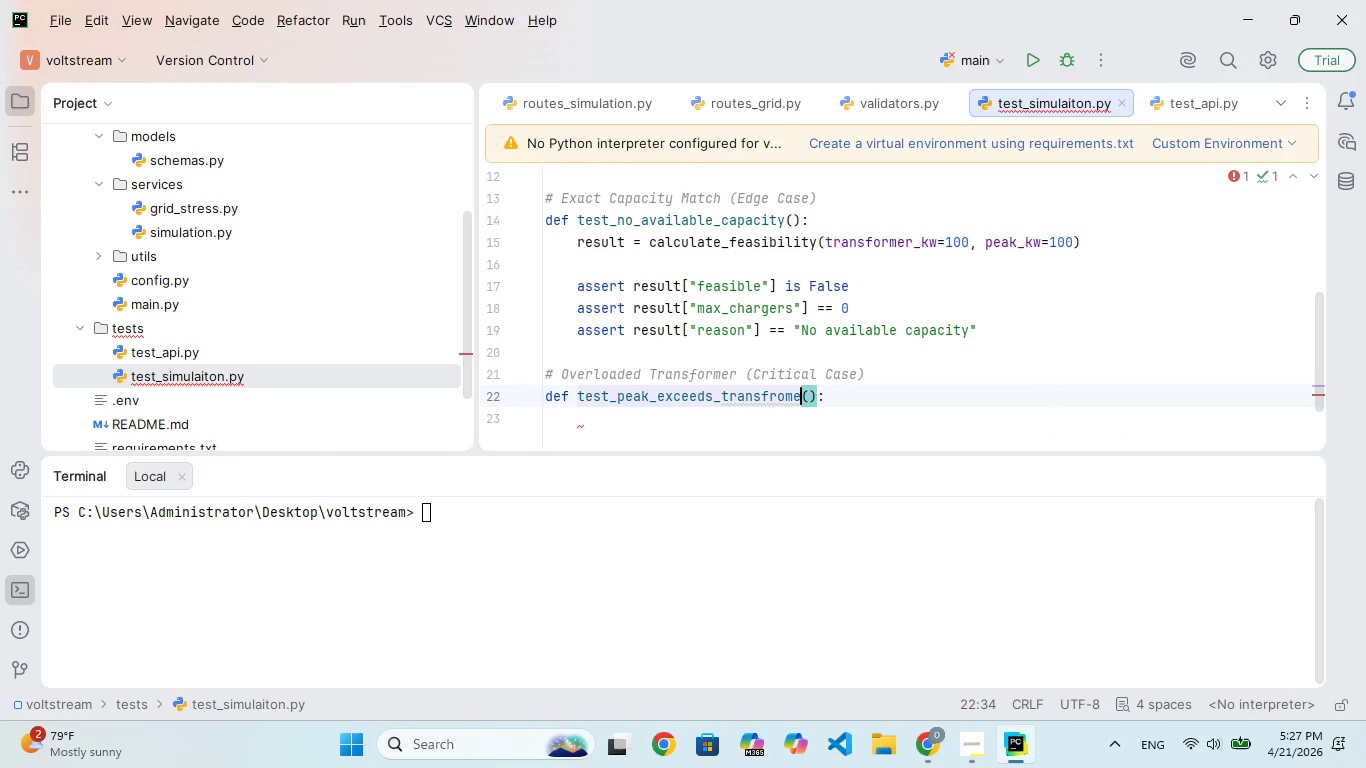 
hold_key(key=Backspace, duration=0.78)
 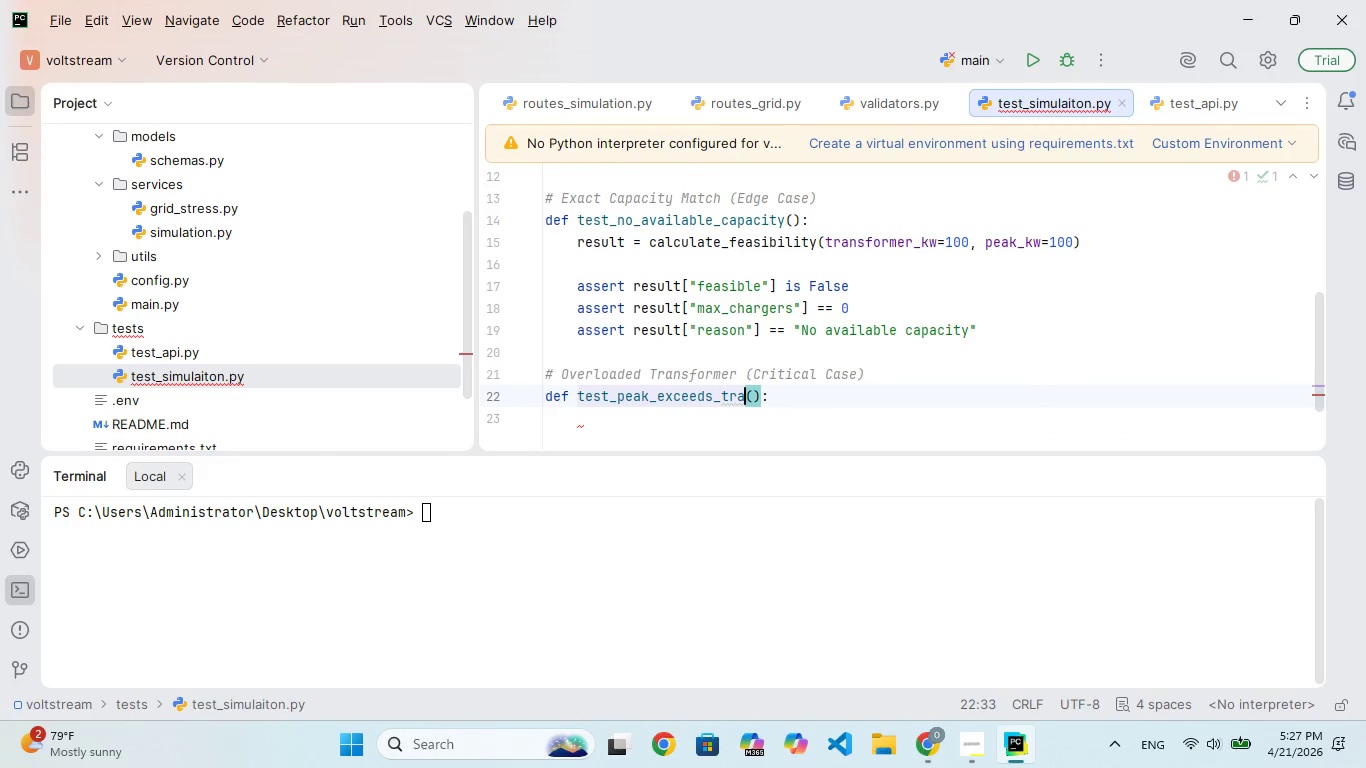 
key(Backspace)
key(Backspace)
key(Backspace)
type(transfrom)
 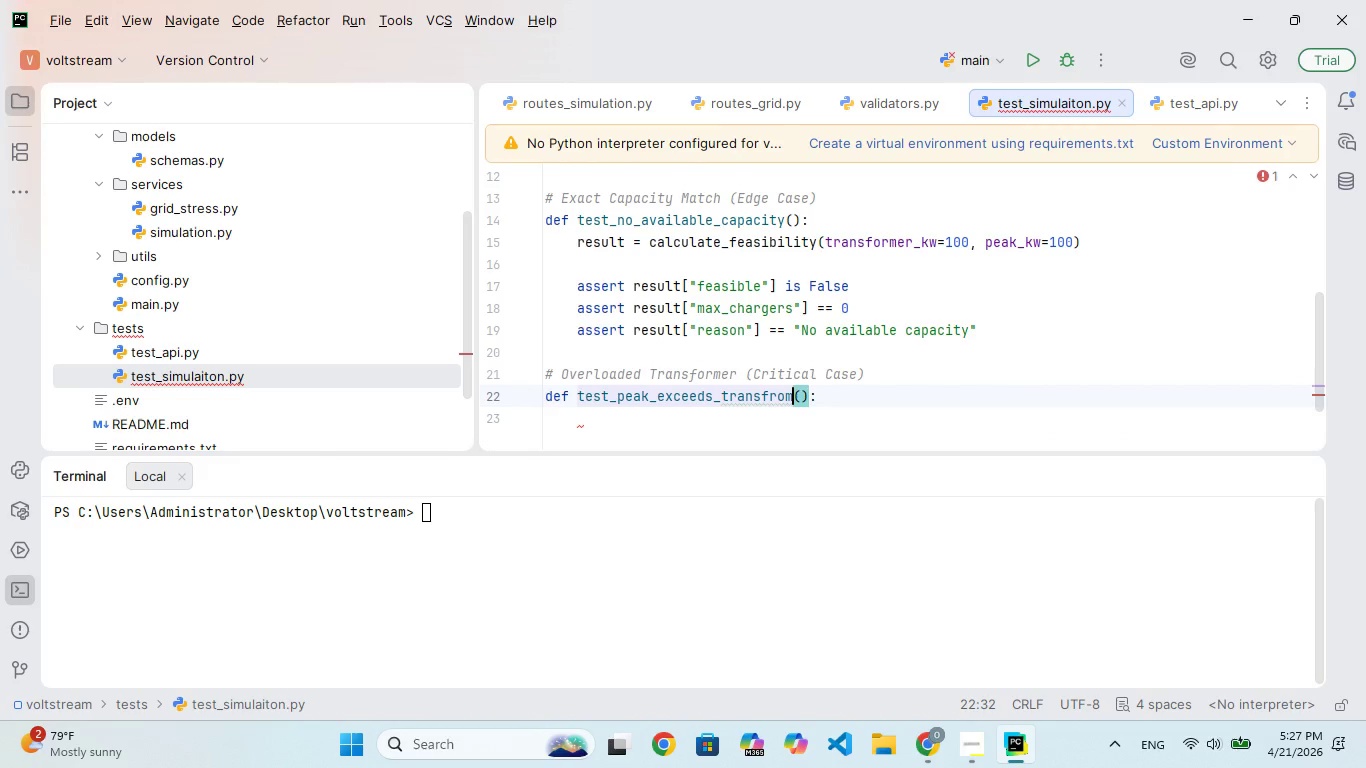 
key(ArrowRight)
 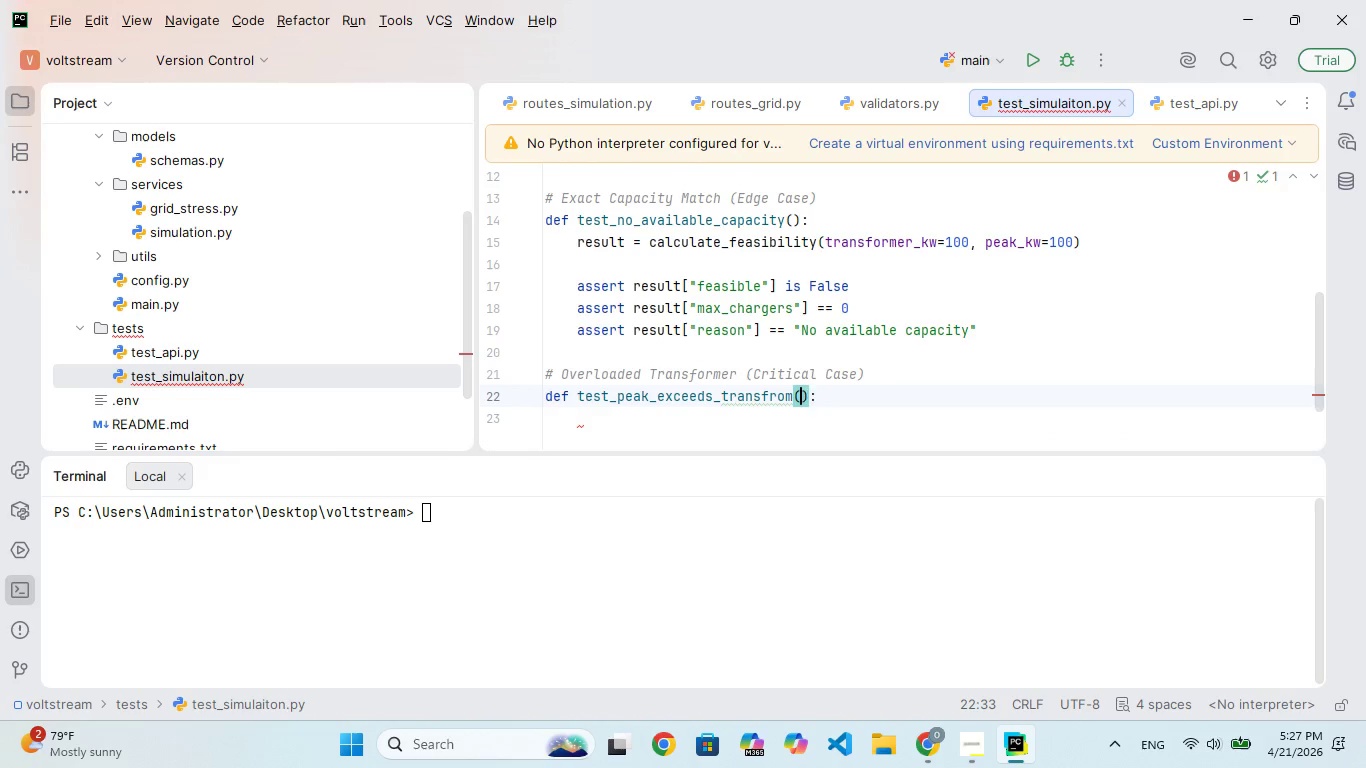 
key(ArrowRight)
 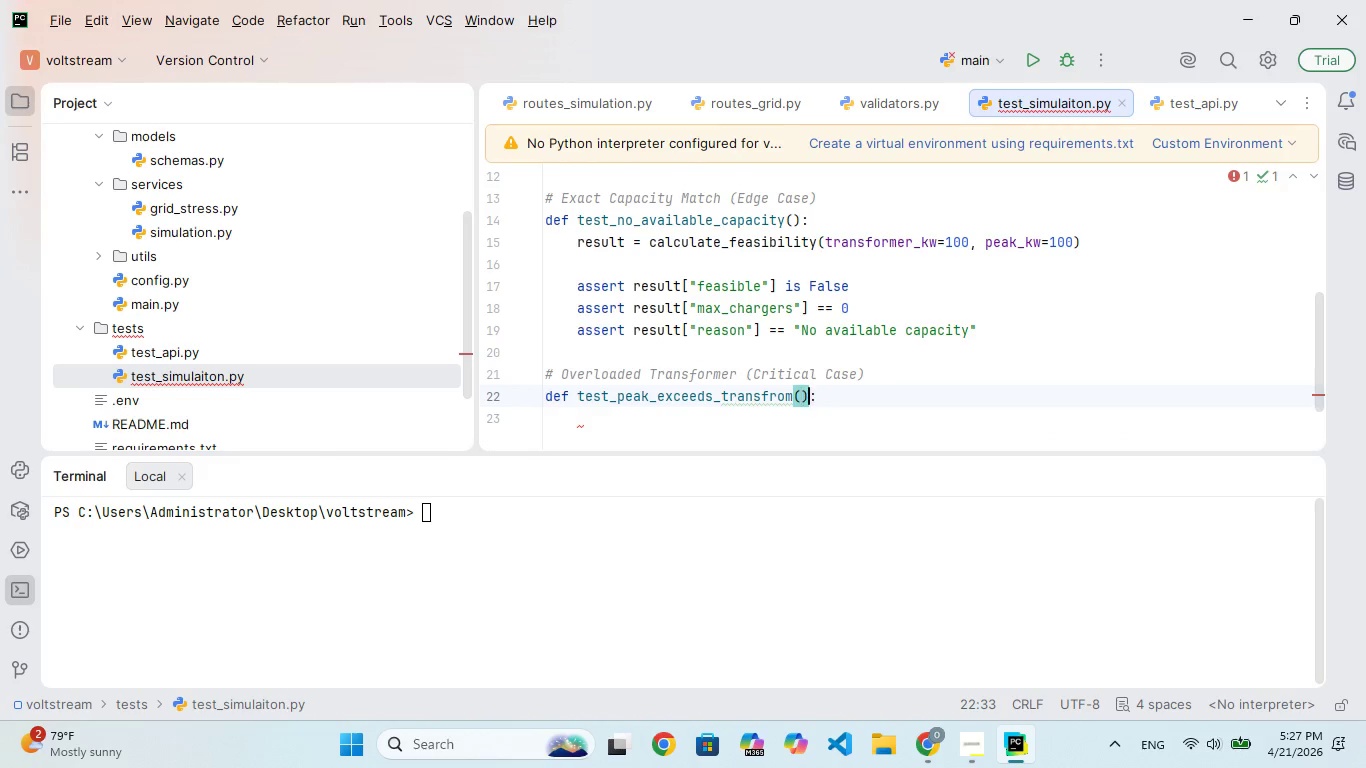 
key(ArrowRight)
 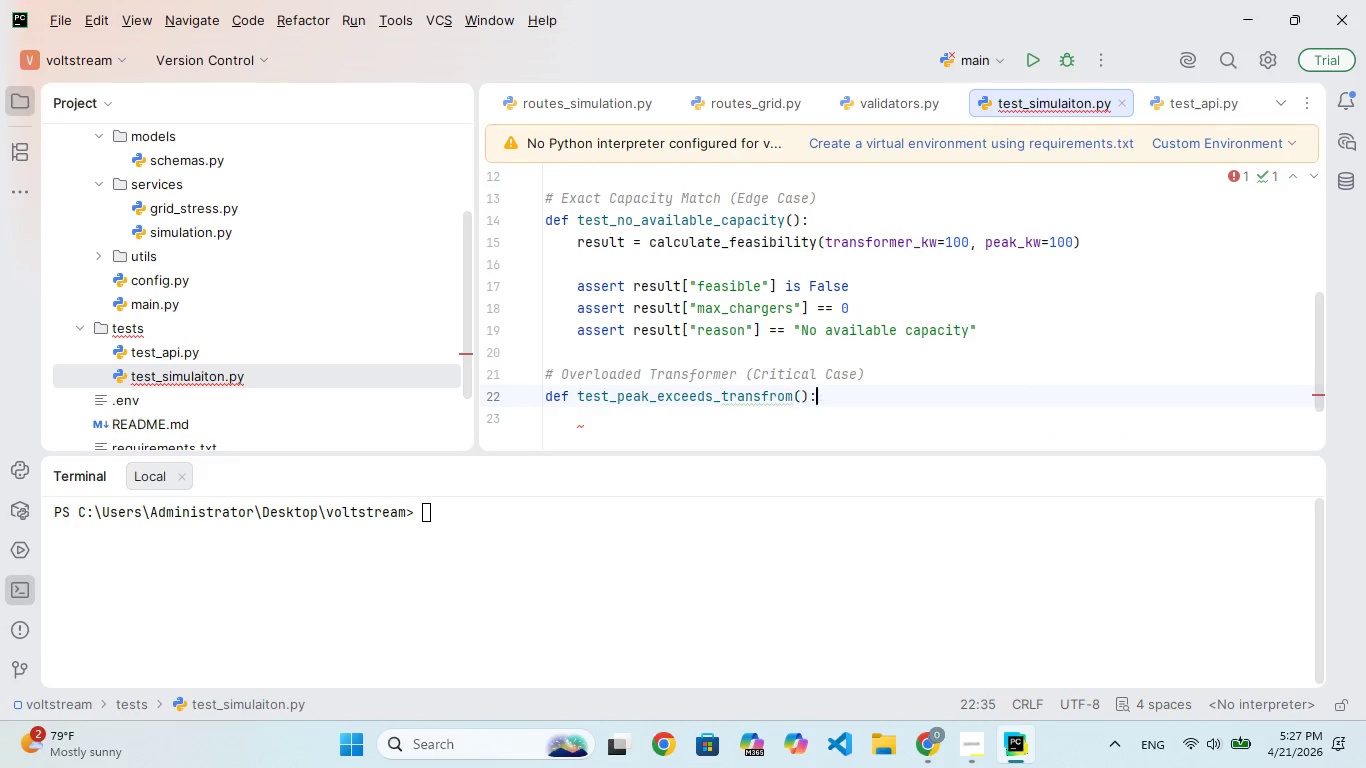 
key(ArrowRight)
 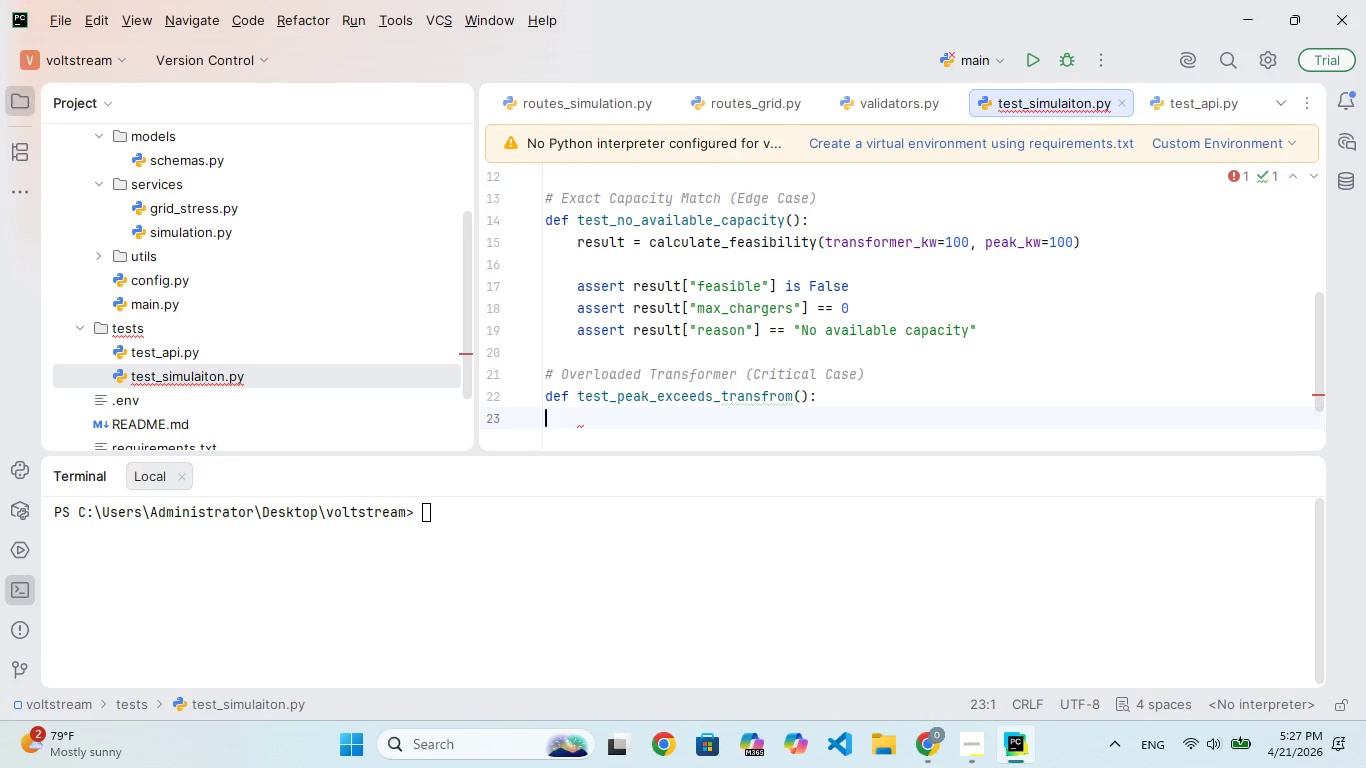 
key(ArrowUp)
 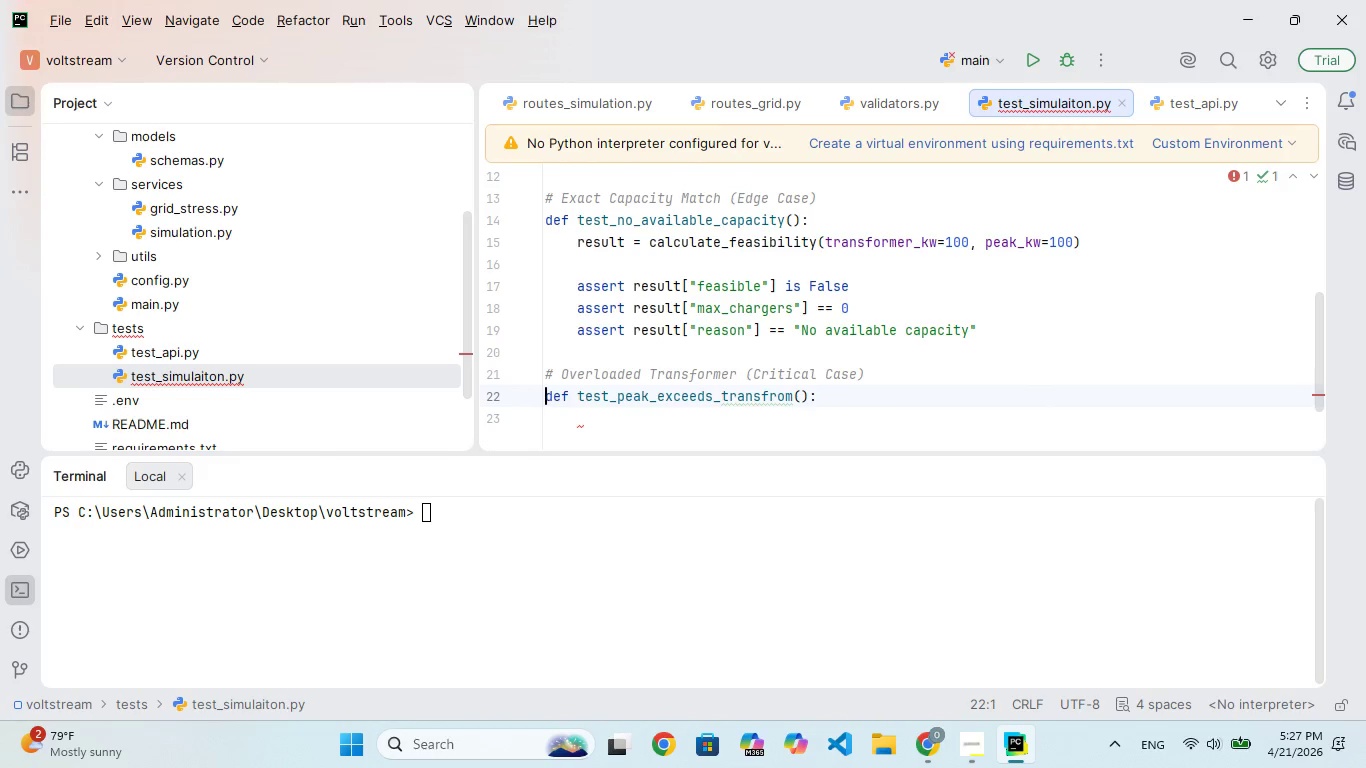 
hold_key(key=ArrowRight, duration=1.52)
 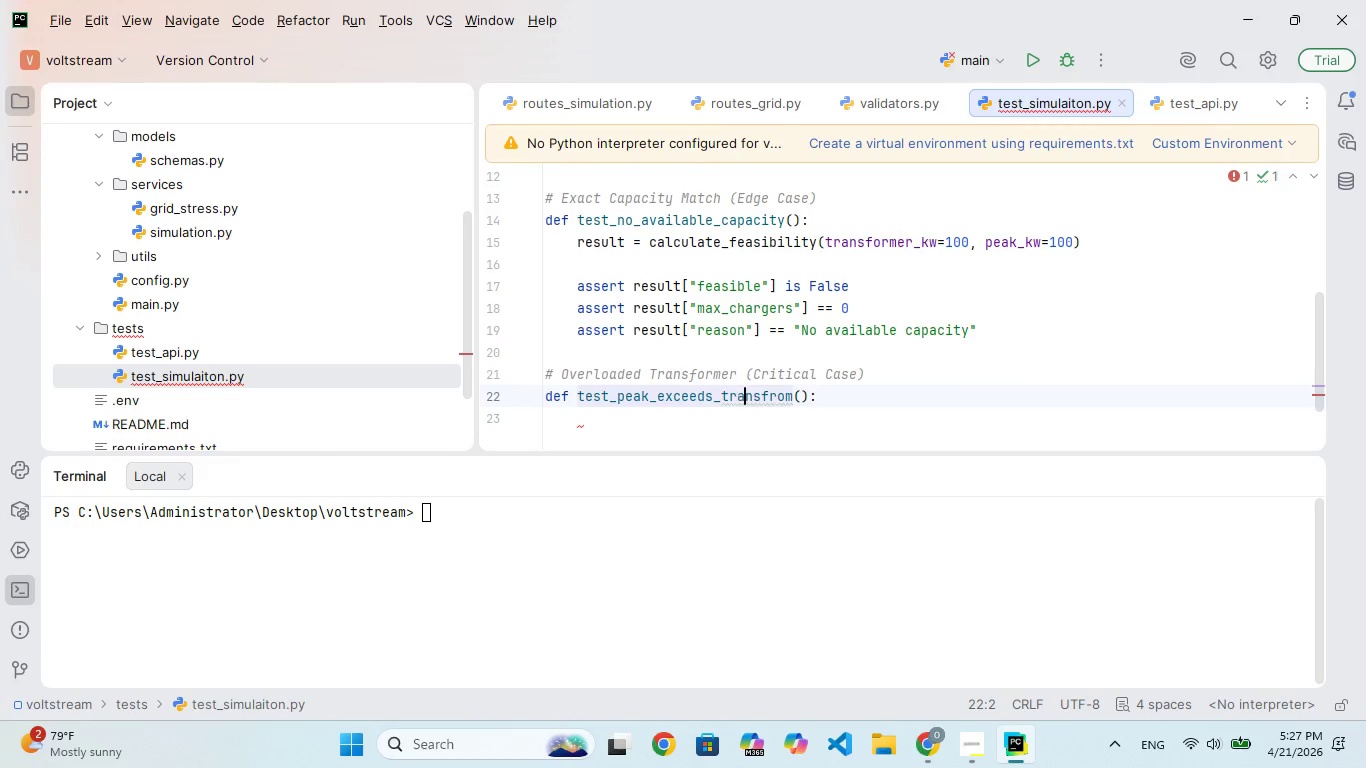 
key(ArrowRight)
 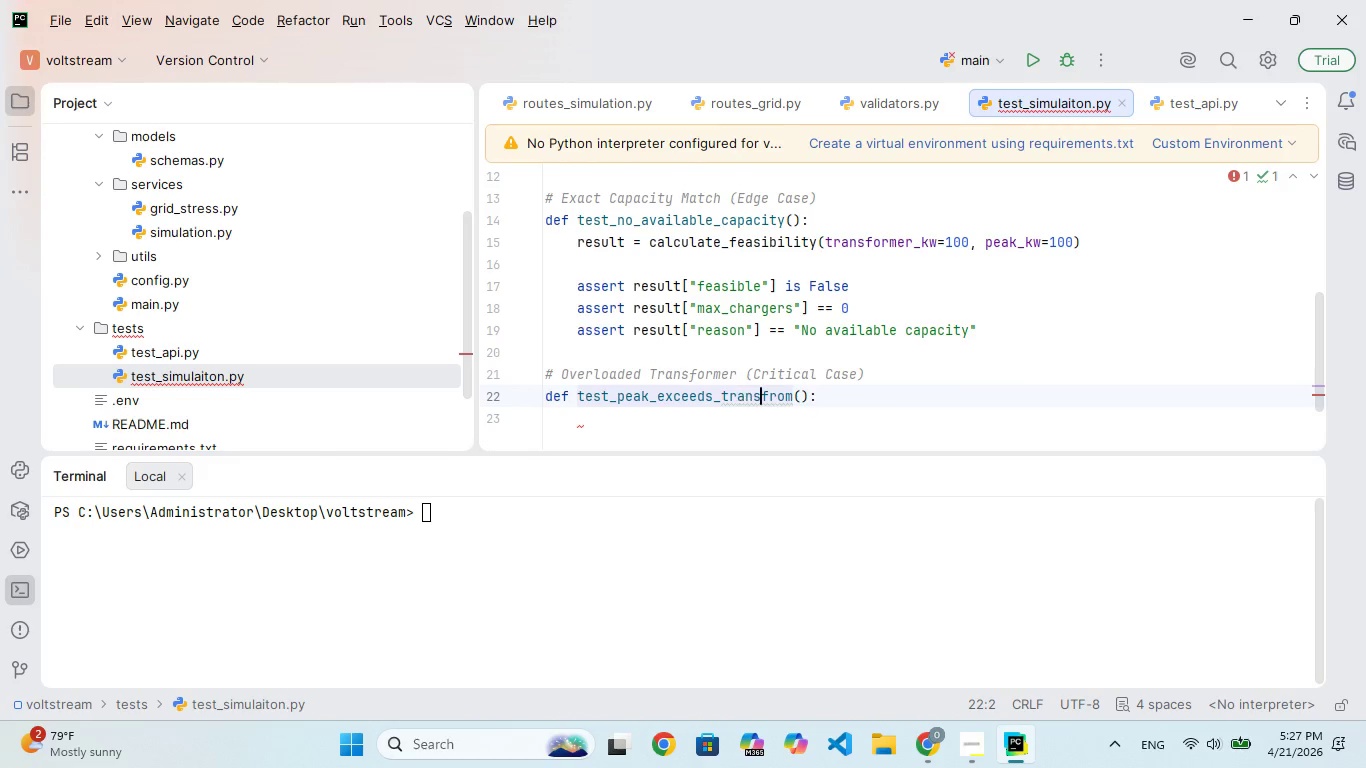 
key(ArrowRight)
 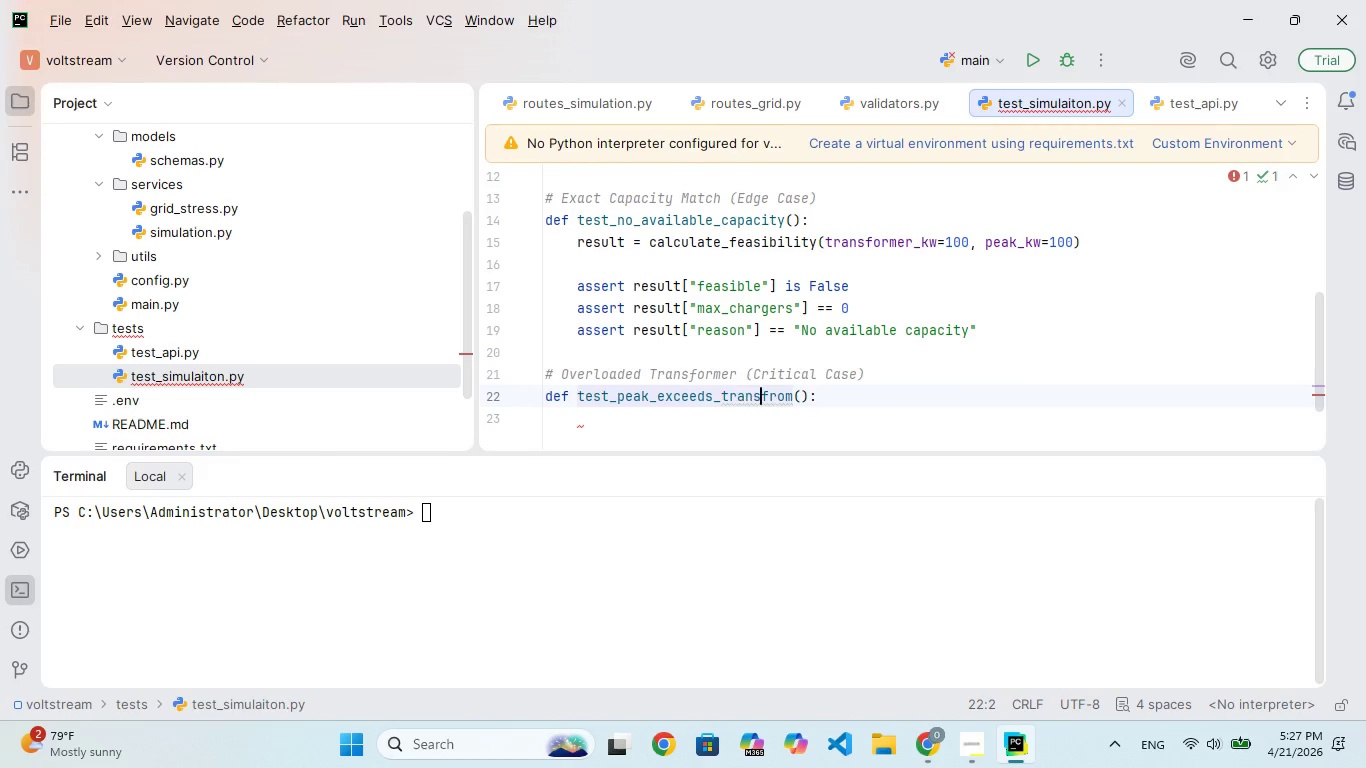 
key(ArrowRight)
 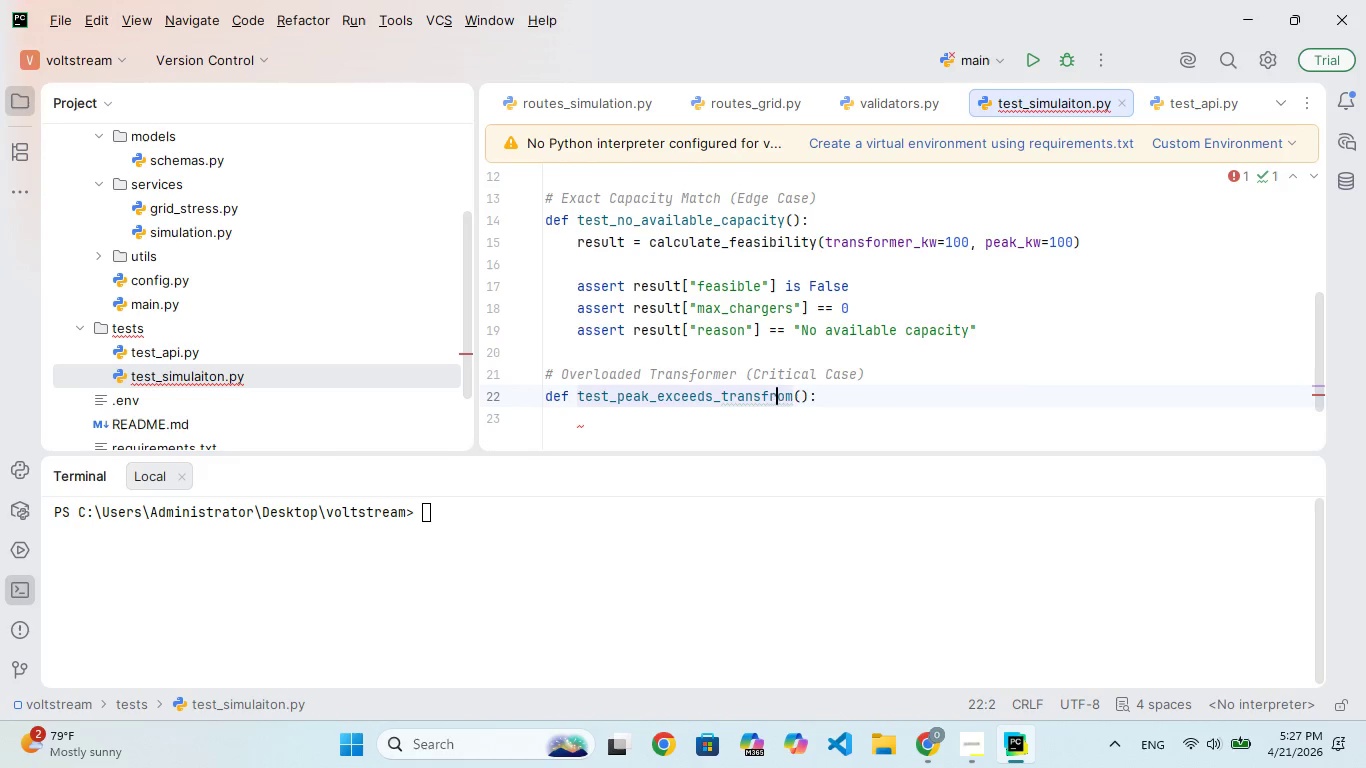 
key(ArrowRight)
 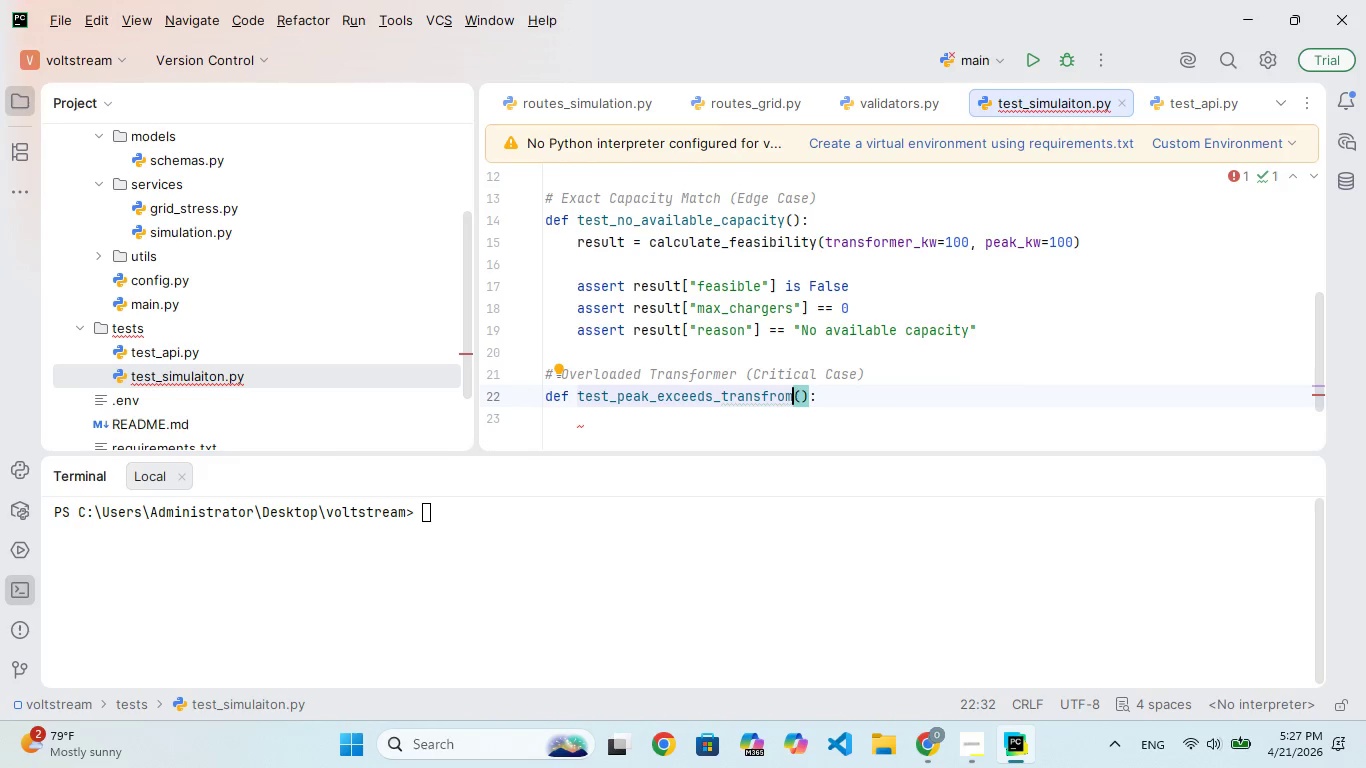 
type(er)
 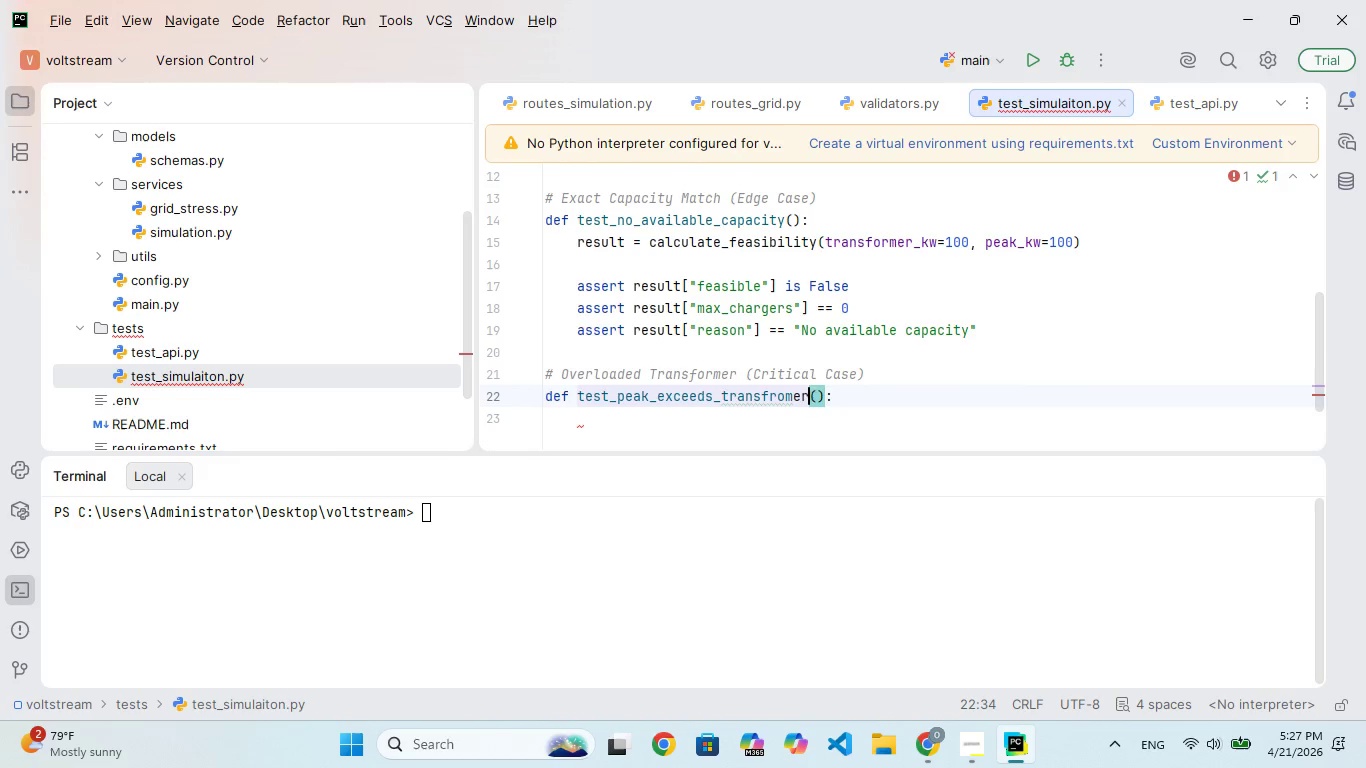 
hold_key(key=ArrowRight, duration=0.66)
 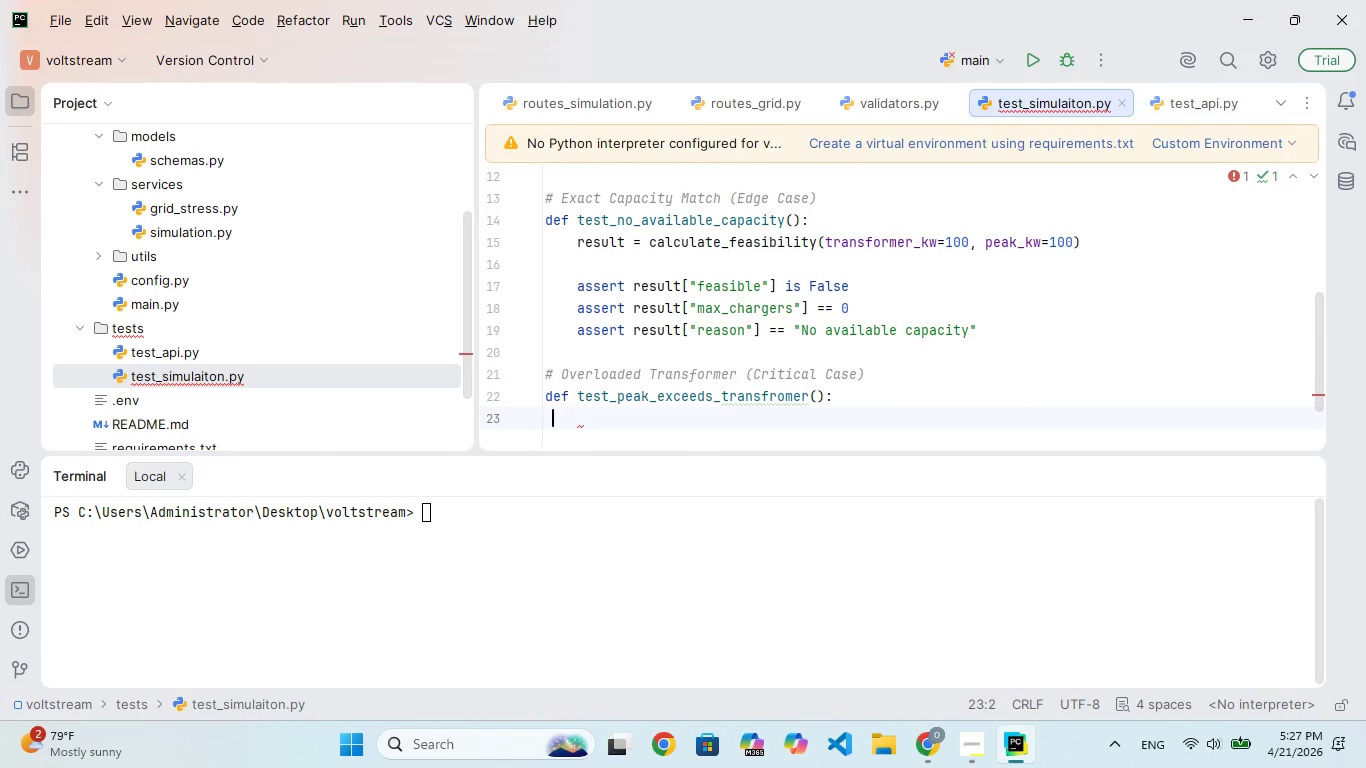 
key(ArrowLeft)
 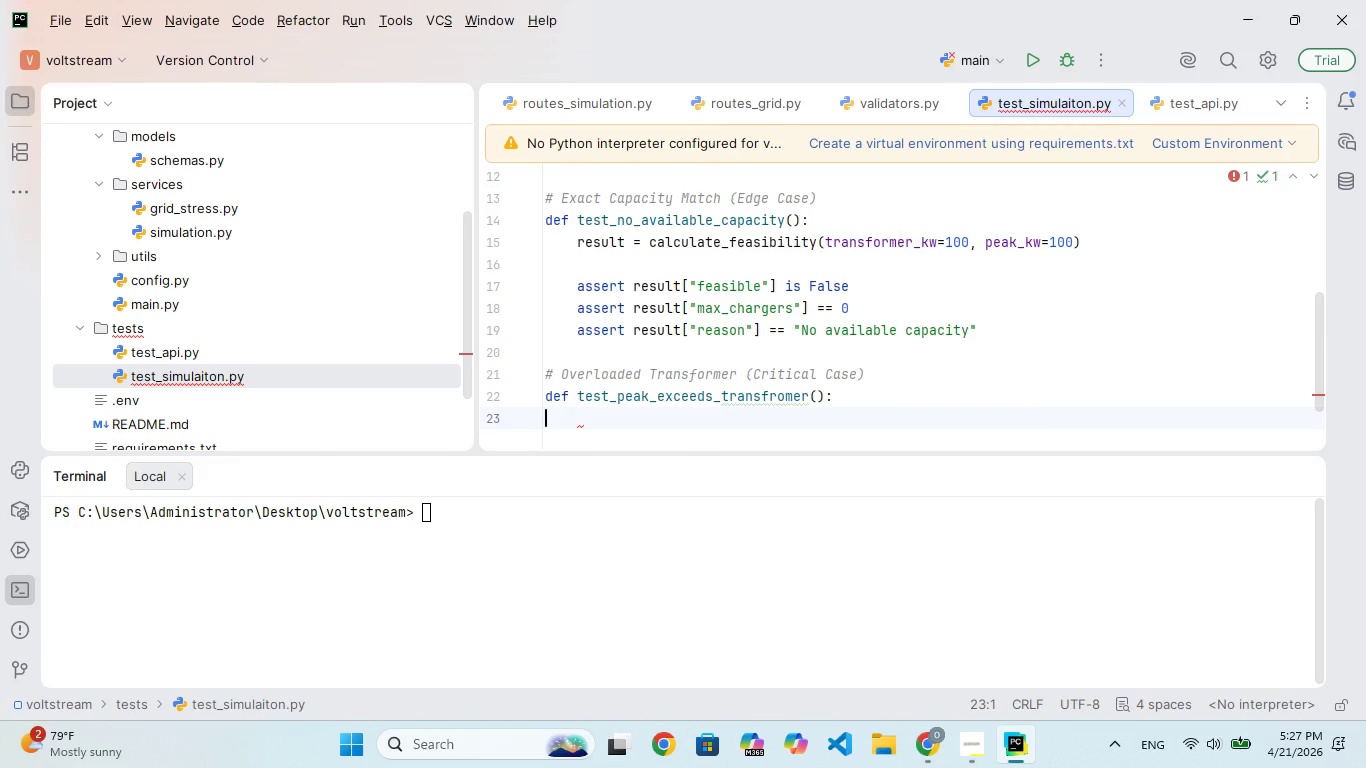 
key(Space)
 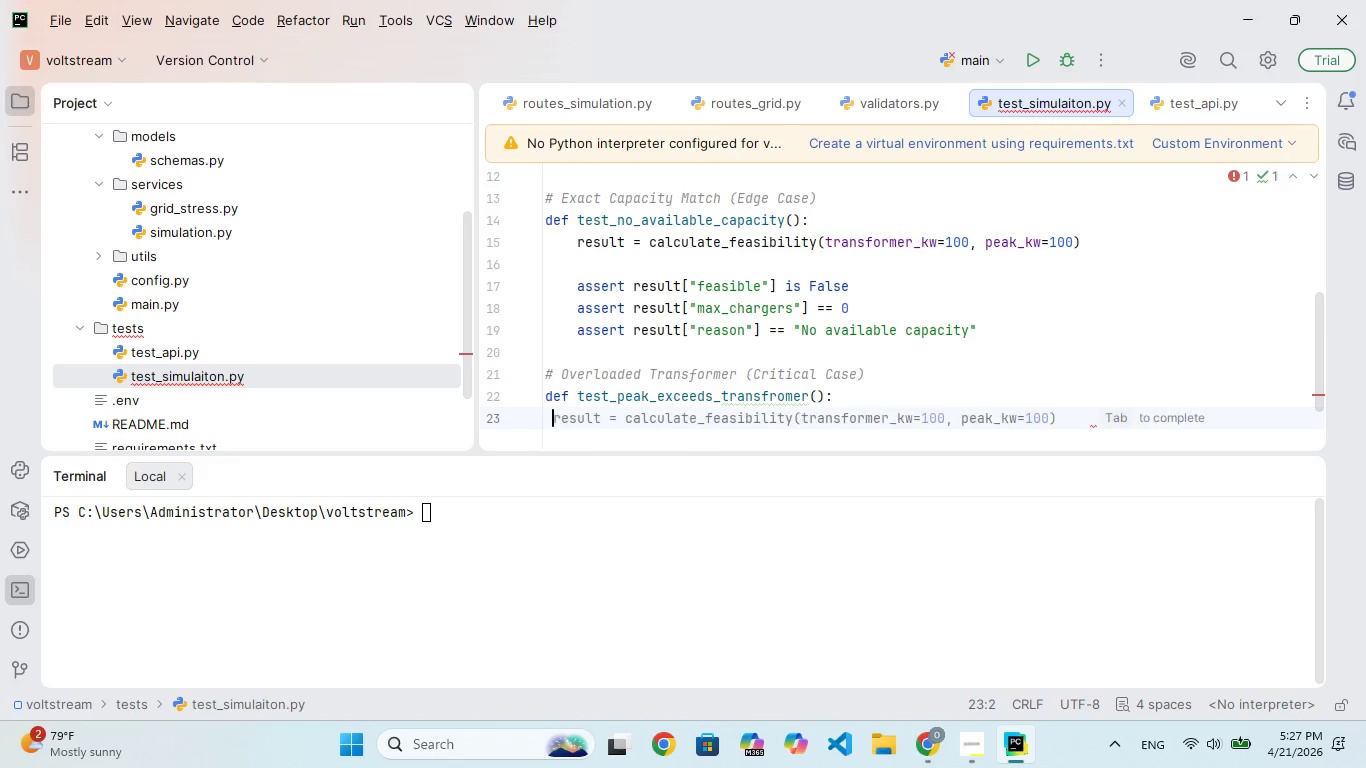 
key(Space)
 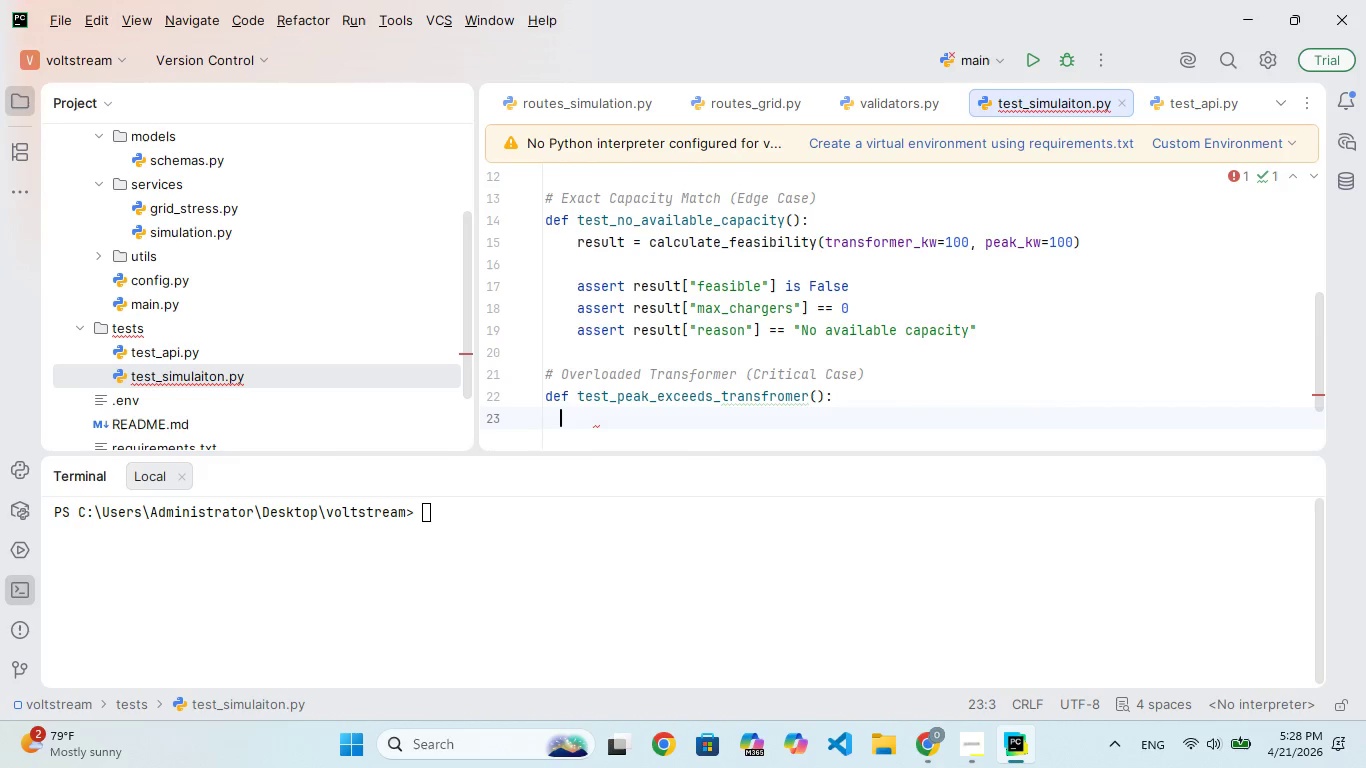 
key(Space)
 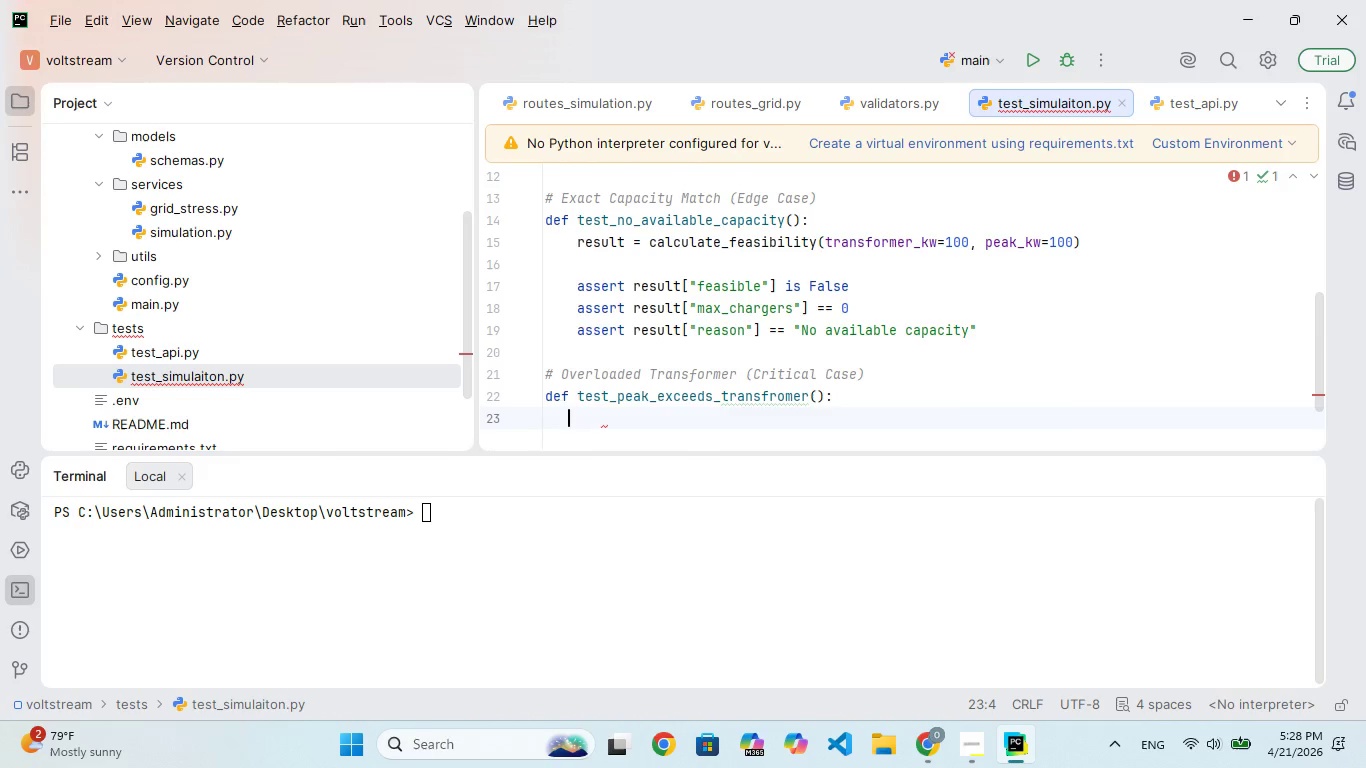 
key(Space)
 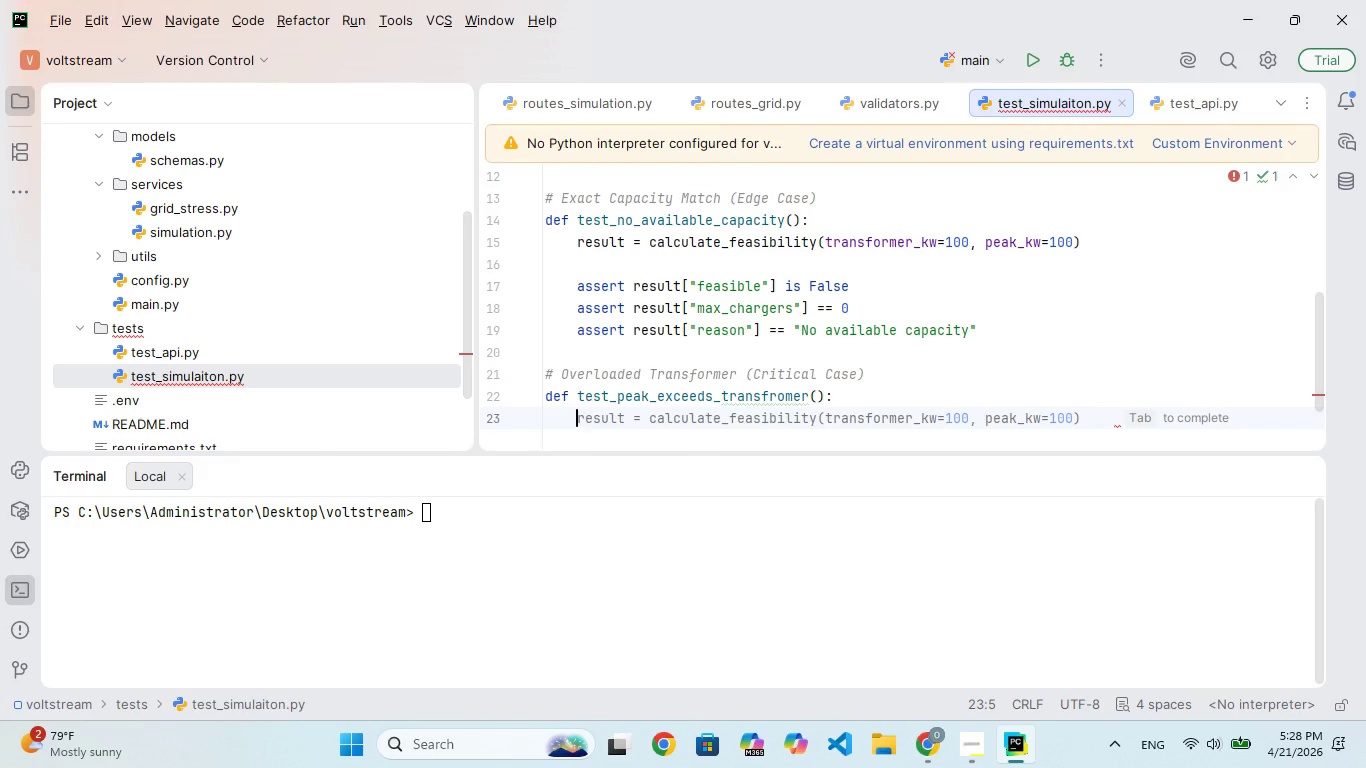 
wait(5.31)
 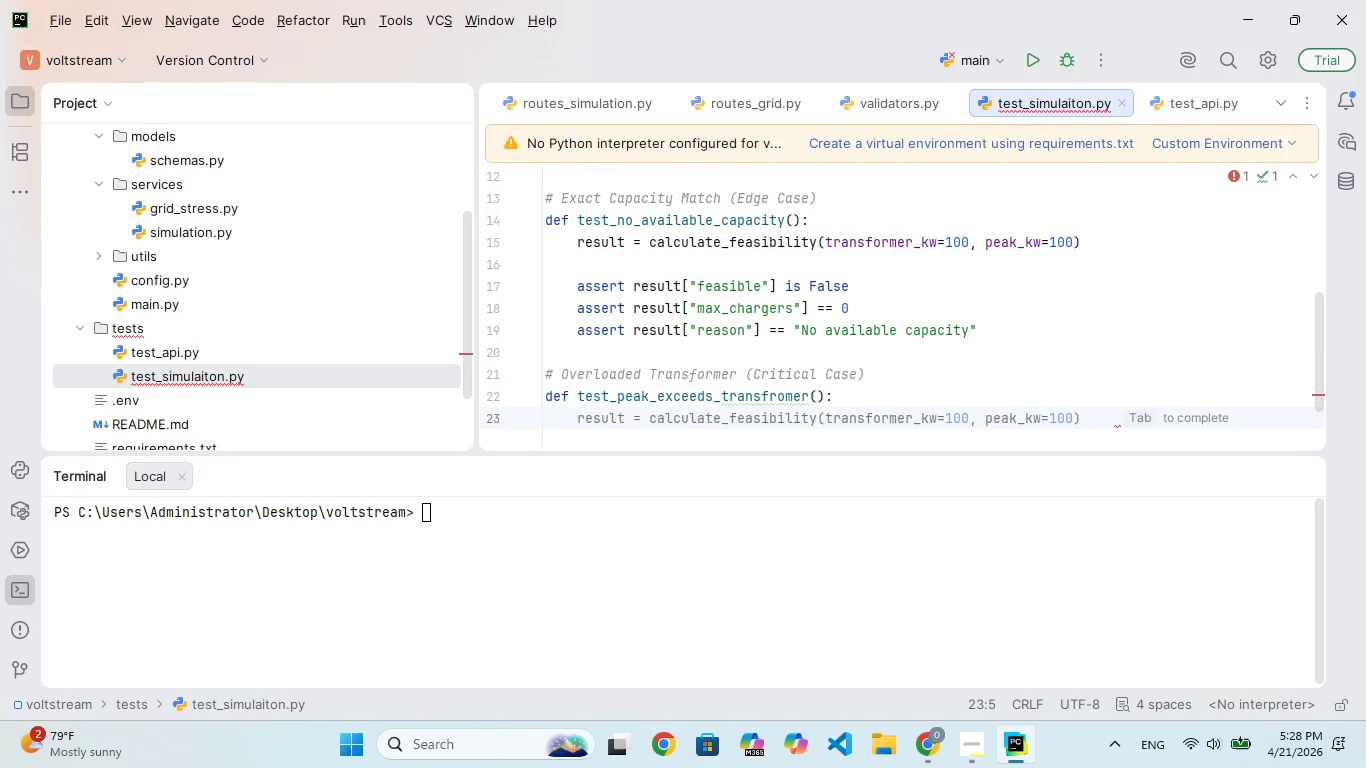 
type(resut = calculate_feasibility)
 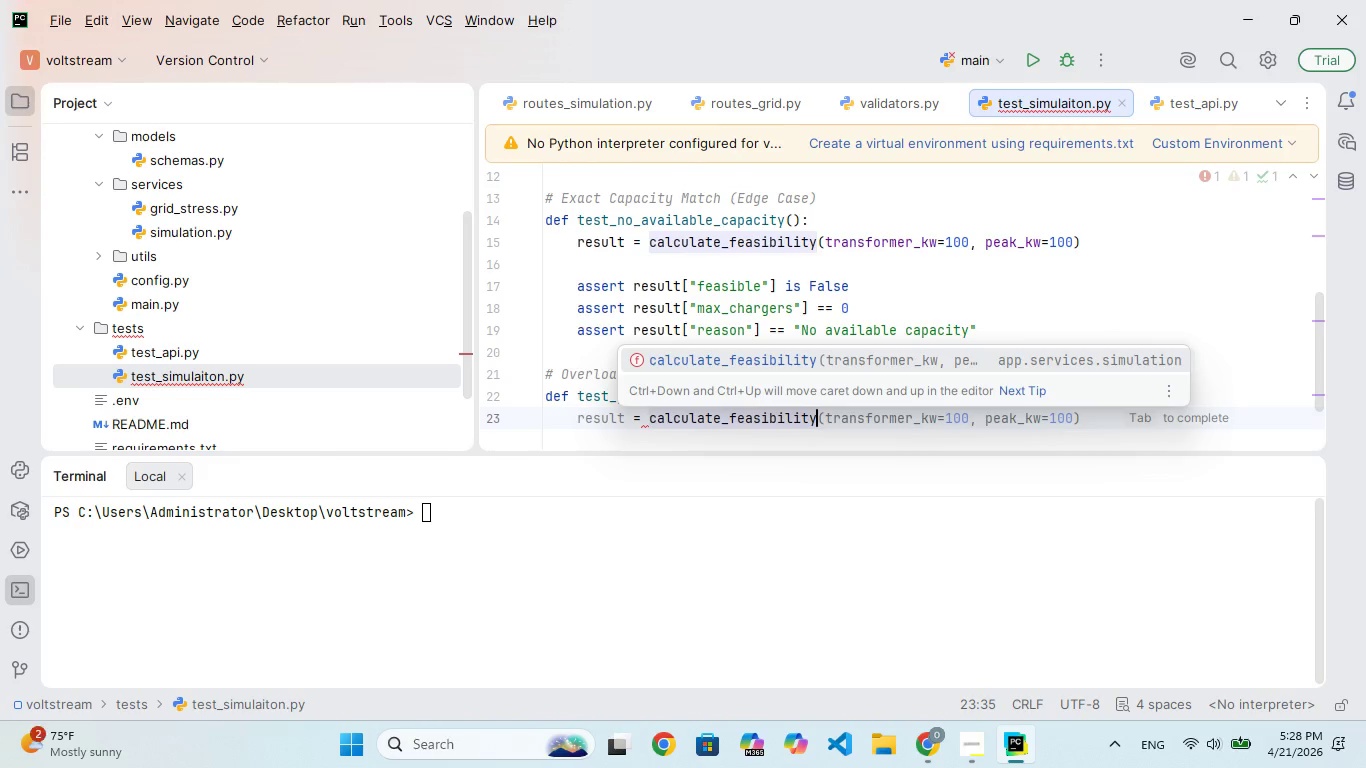 
wait(21.39)
 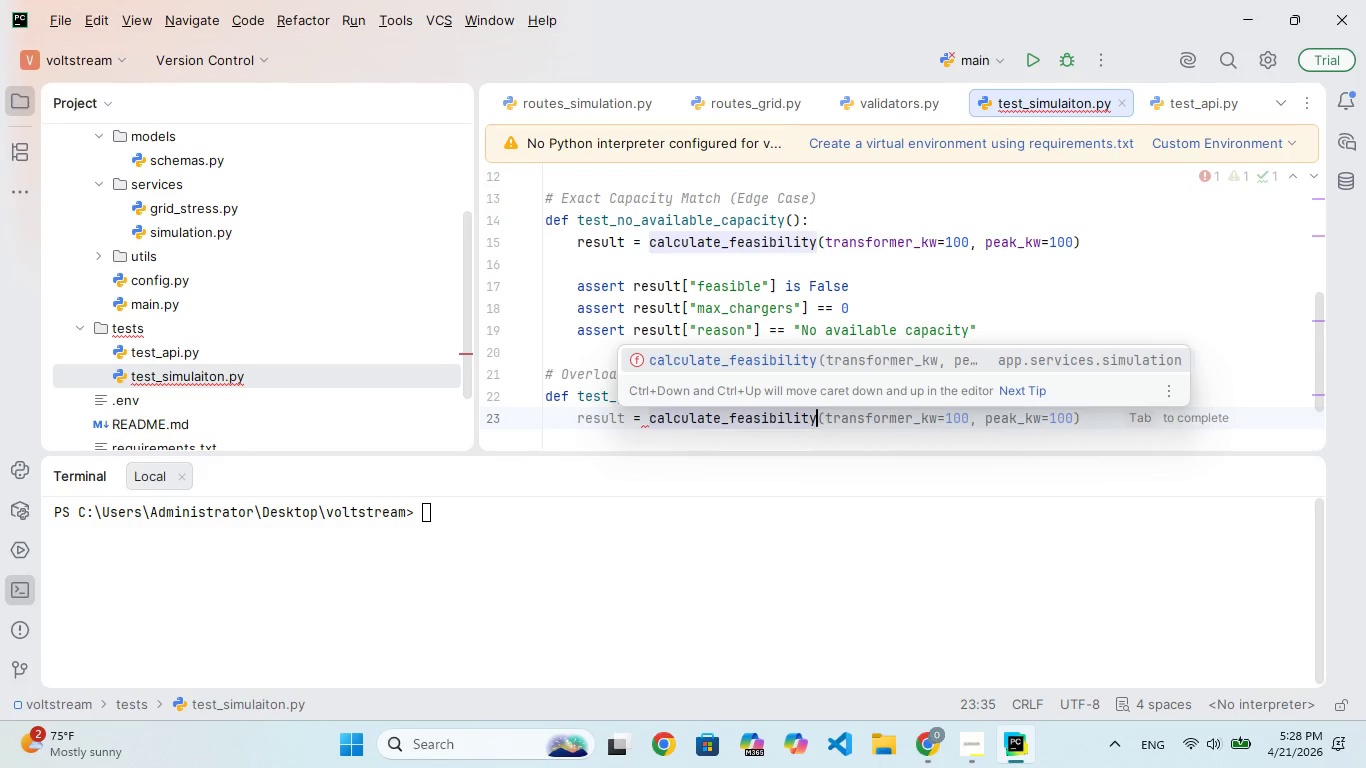 
type((transforer)
 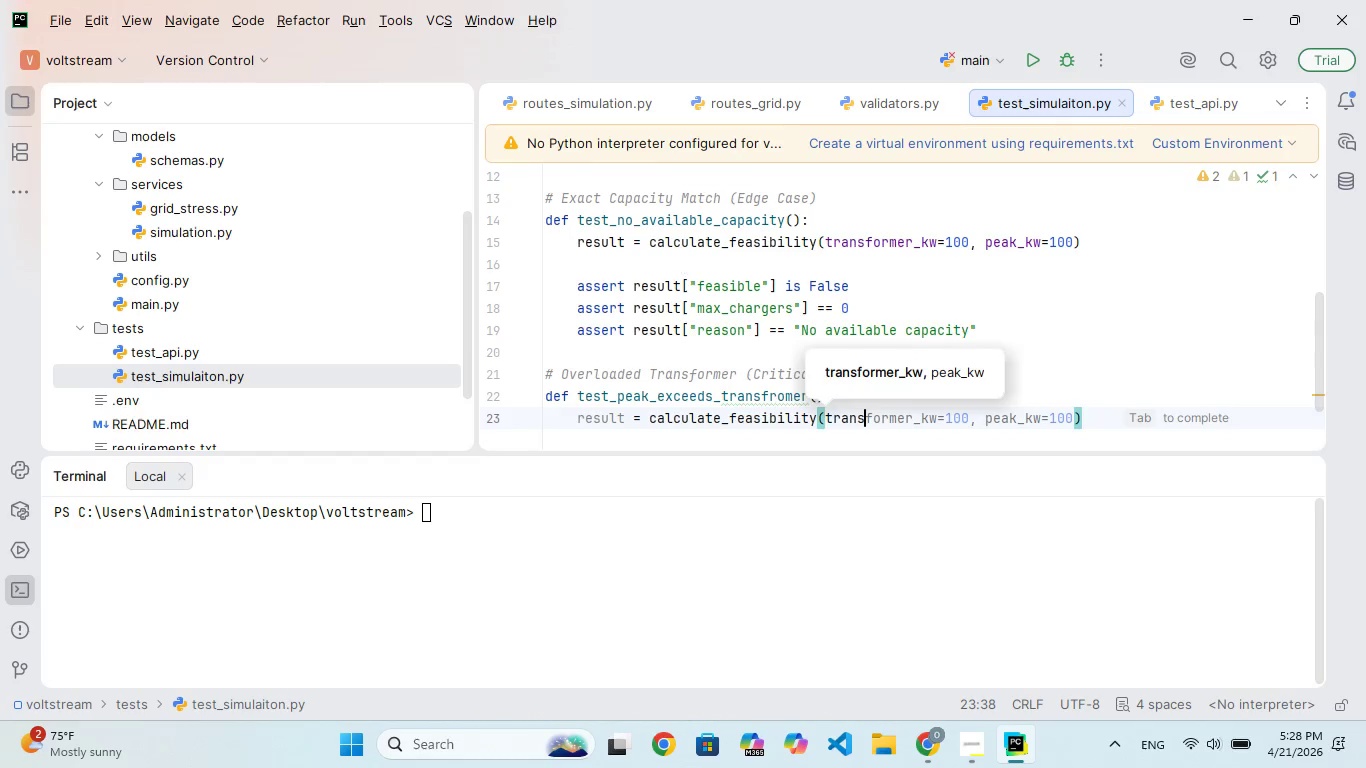 
hold_key(key=M, duration=0.31)
 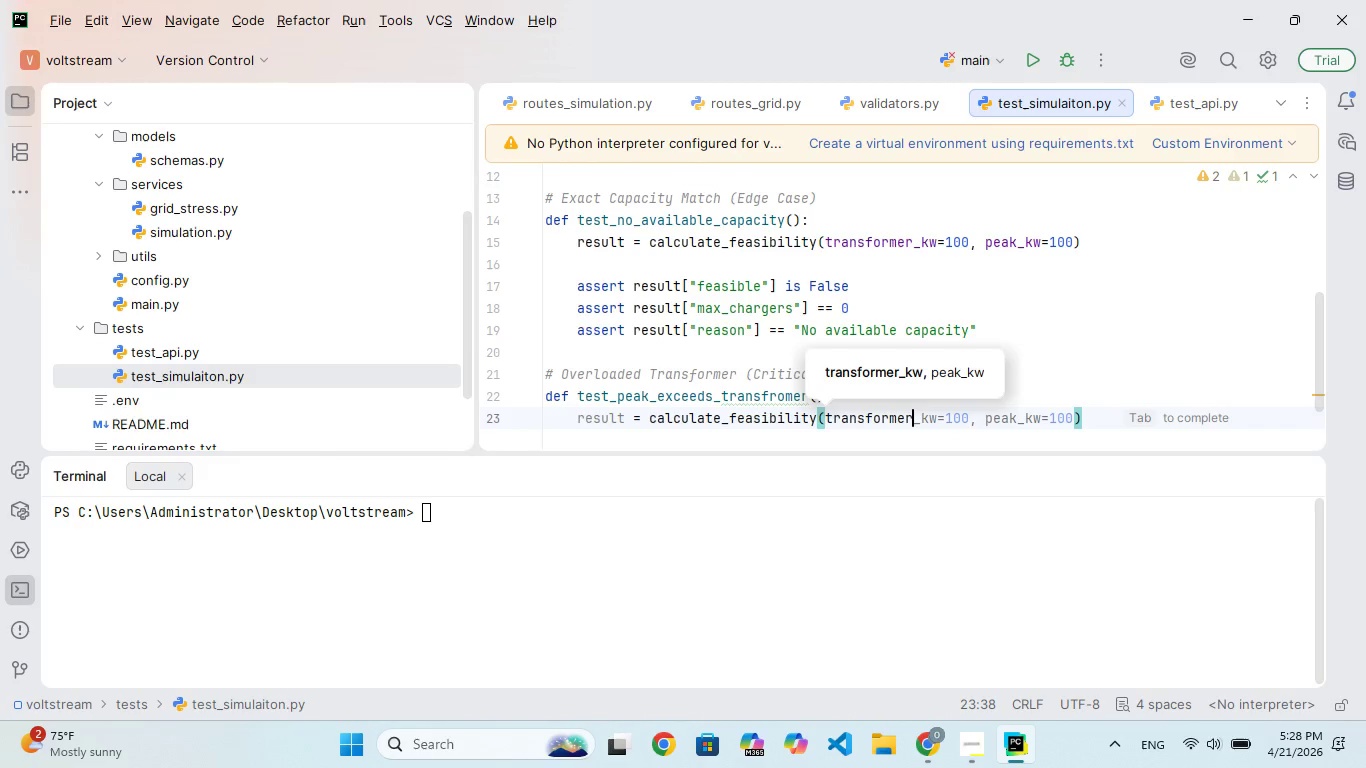 
key(Shift+Minus)
 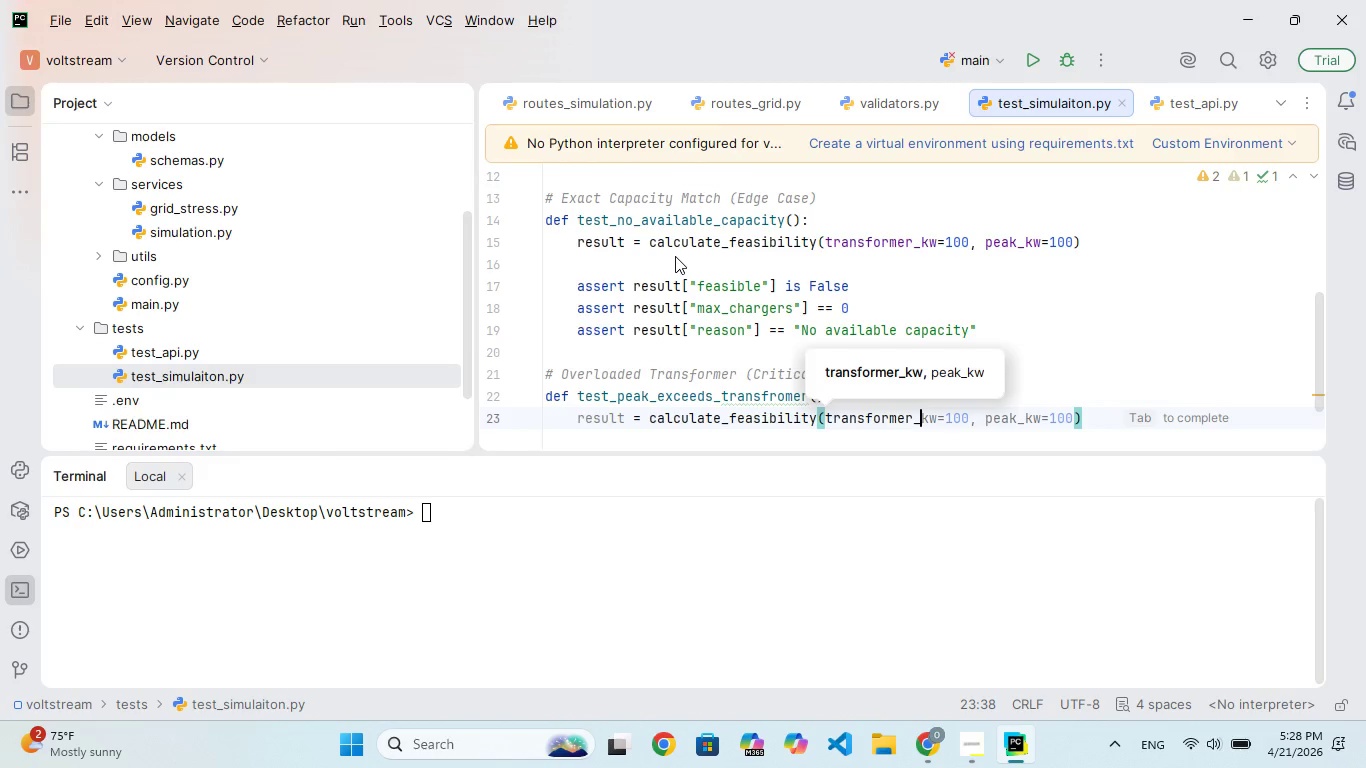 
hold_key(key=K, duration=0.42)
 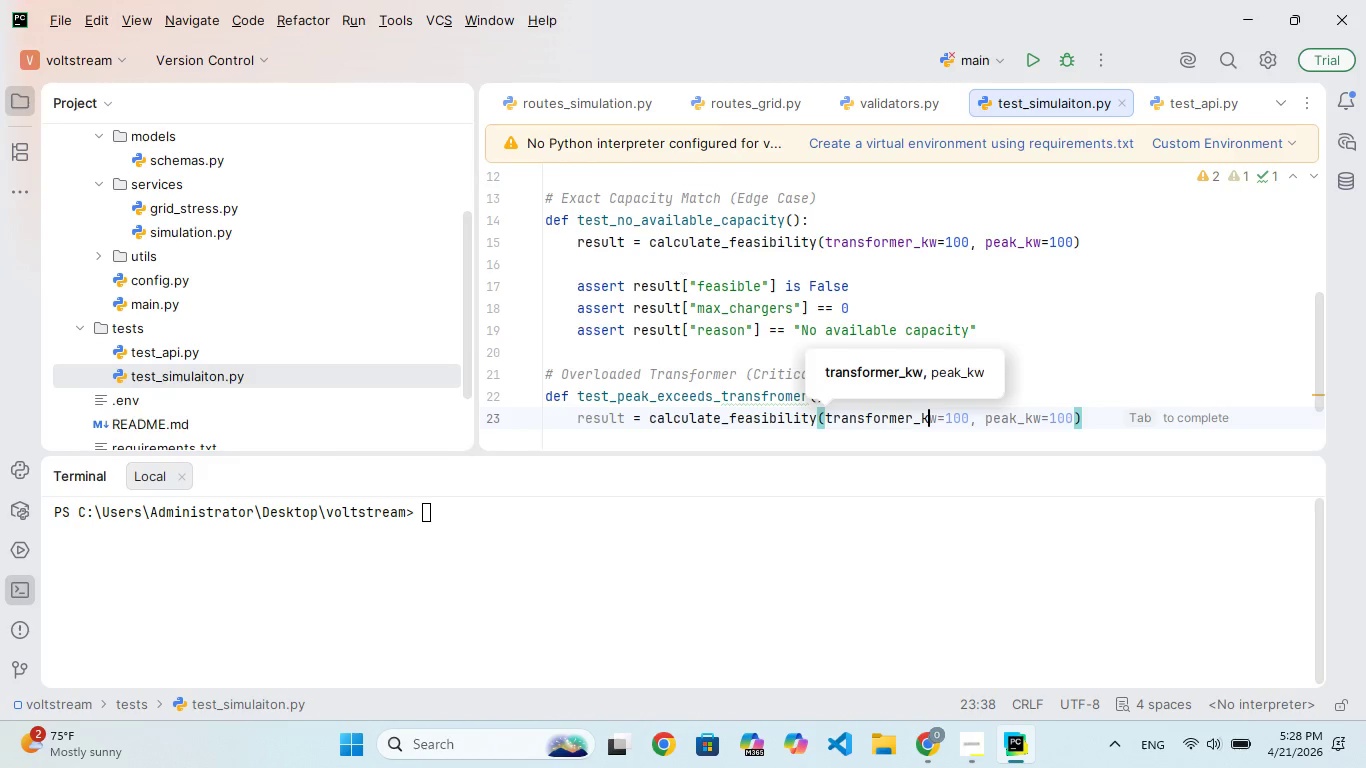 
key(W)
 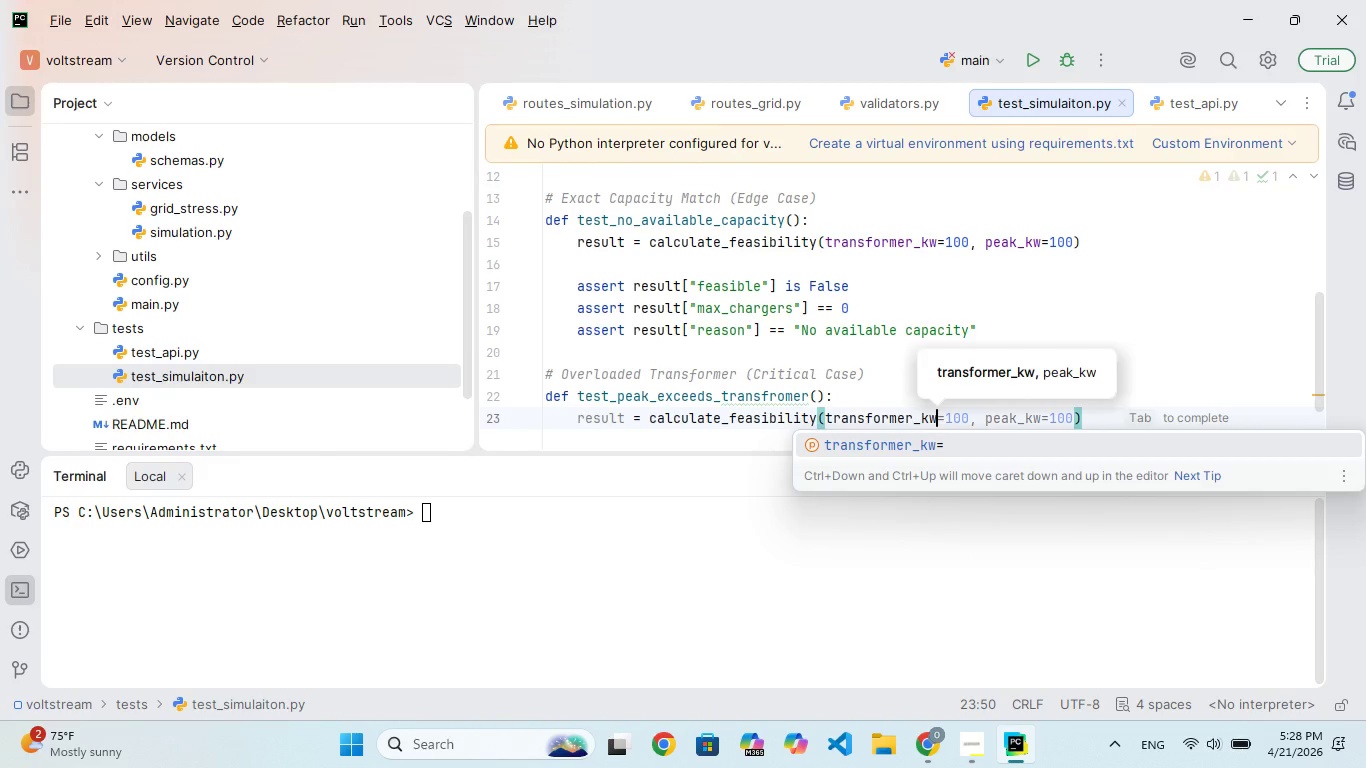 
key(Equal)
 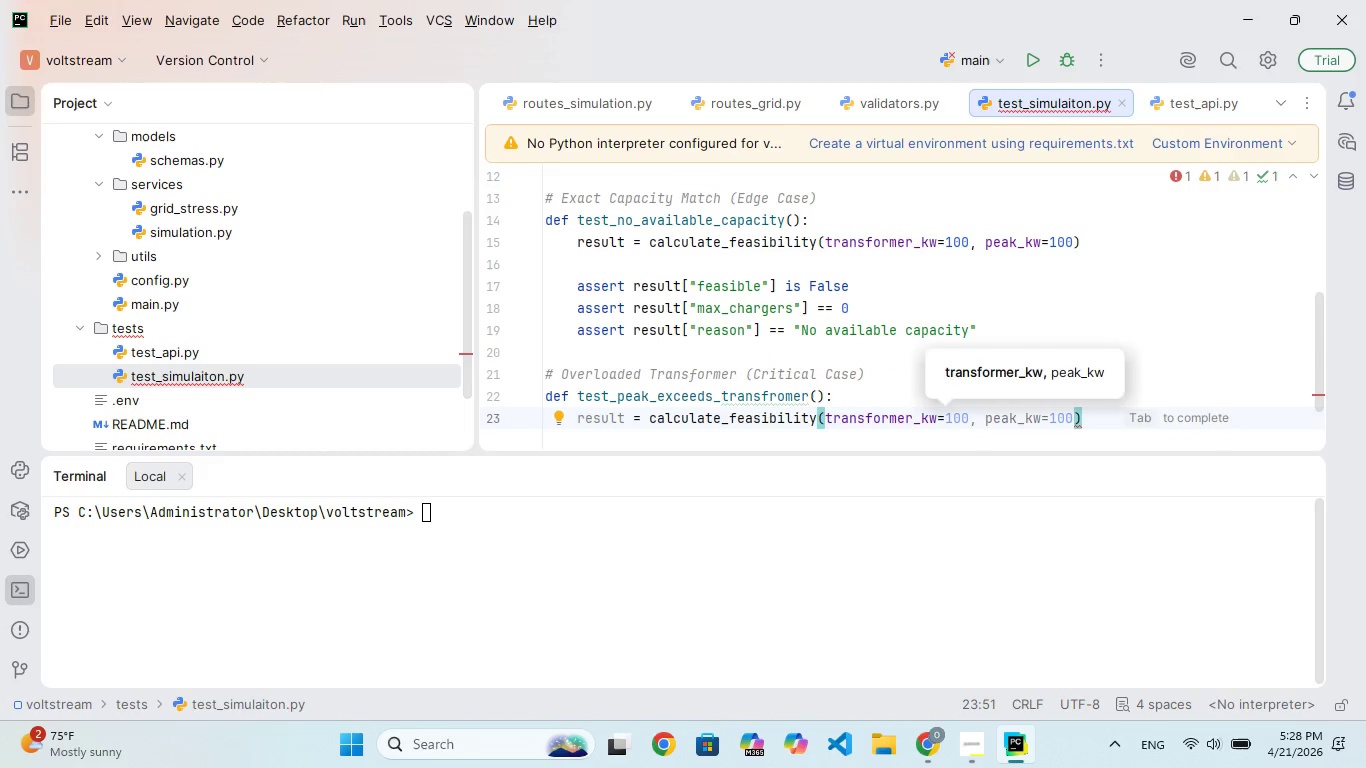 
type(80, peak)
 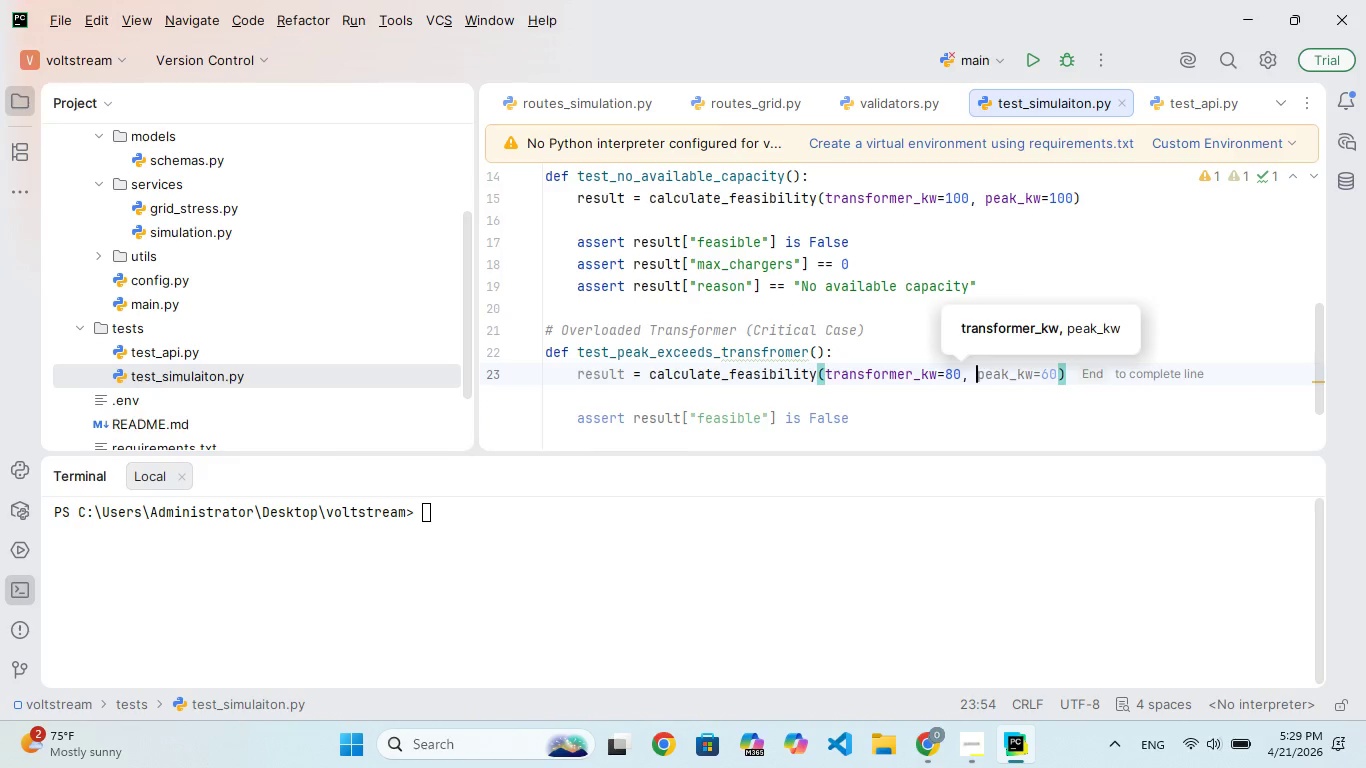 
wait(6.05)
 